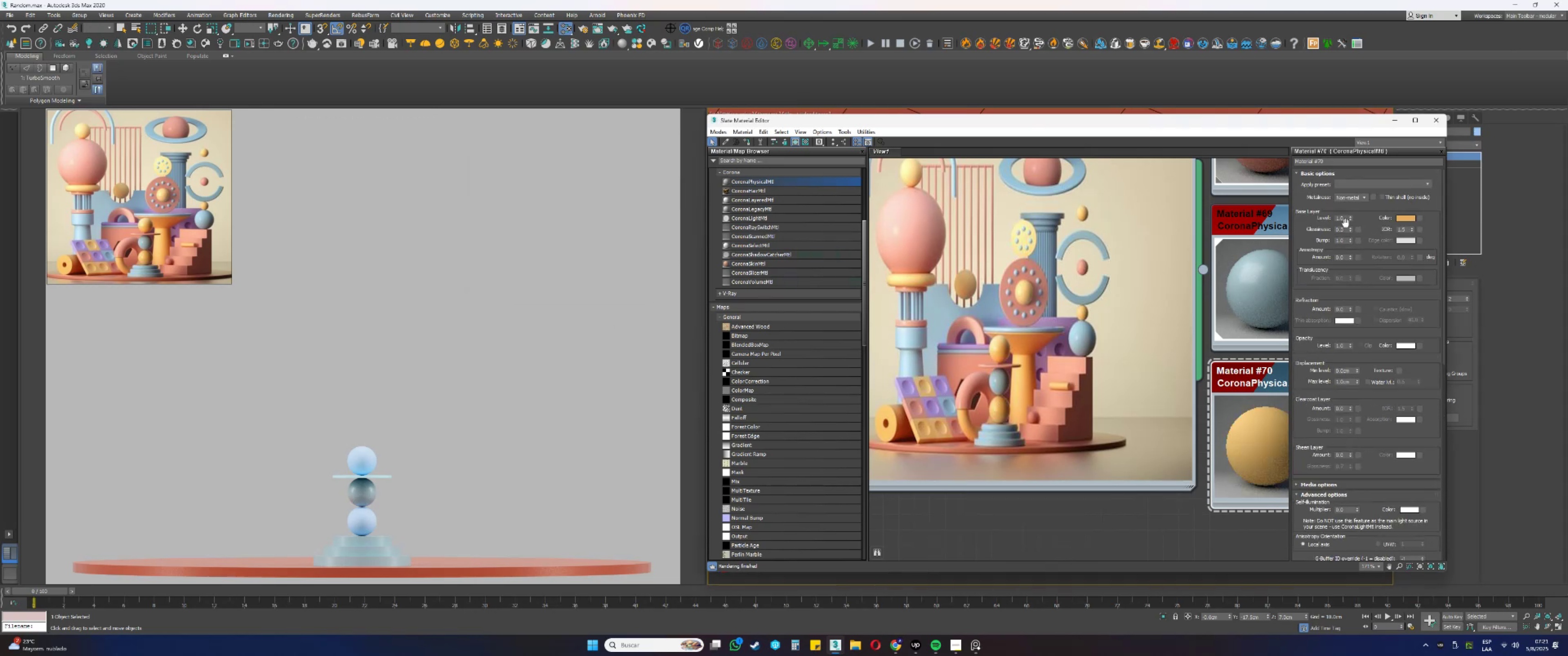 
left_click([1342, 227])
 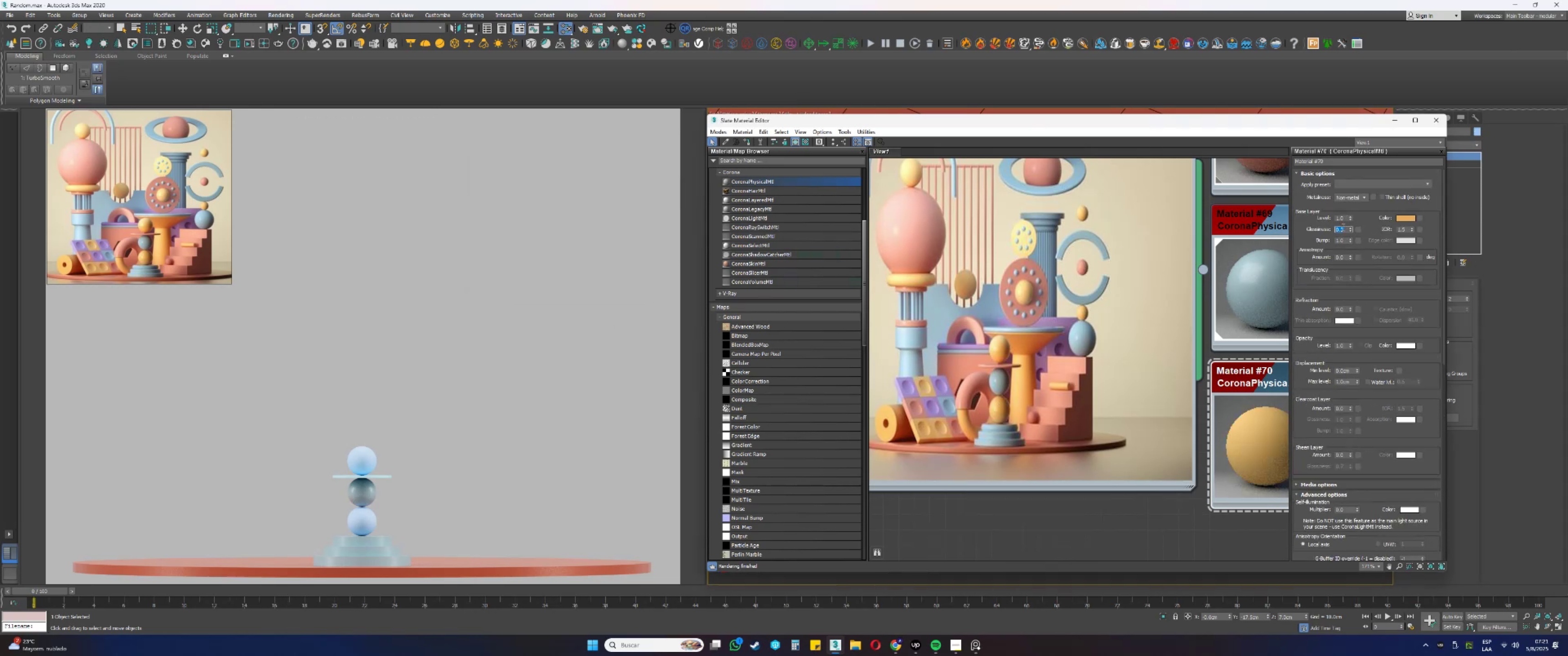 
key(NumpadDecimal)
 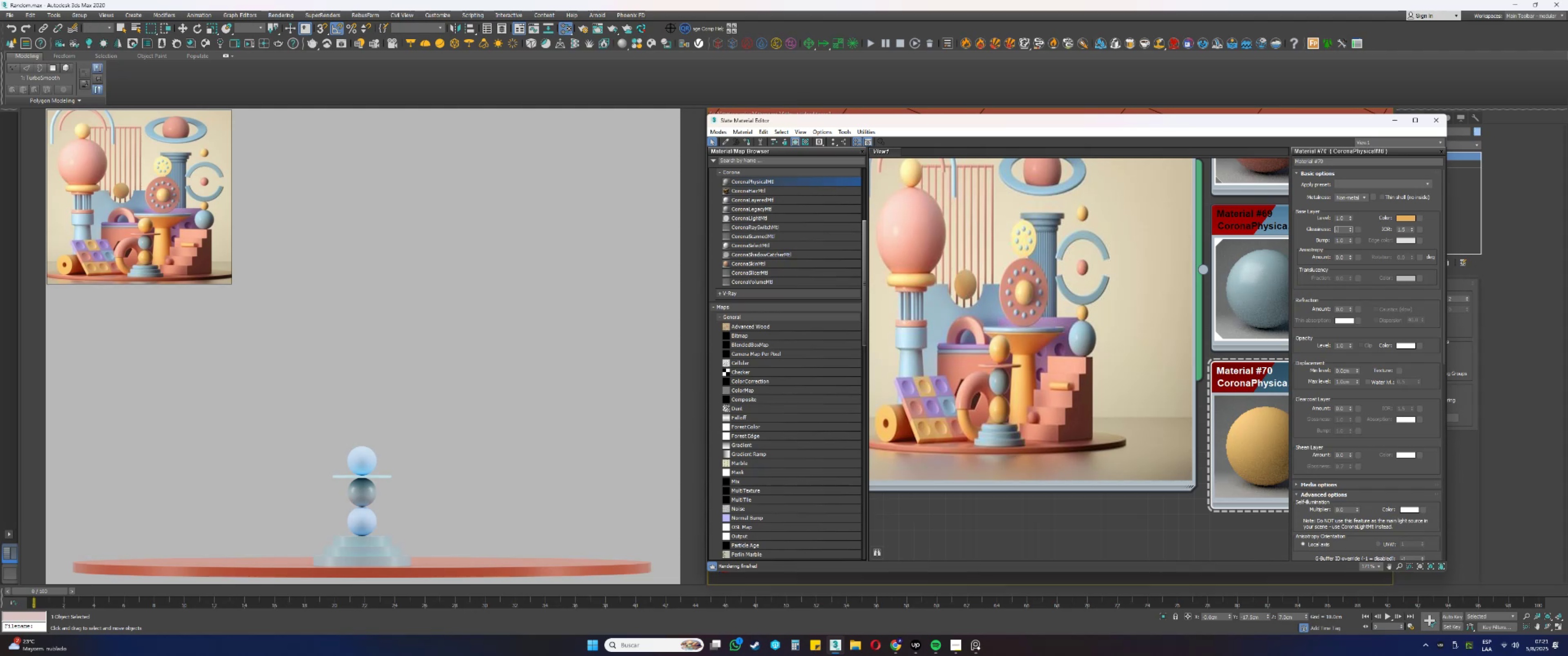 
key(Numpad7)
 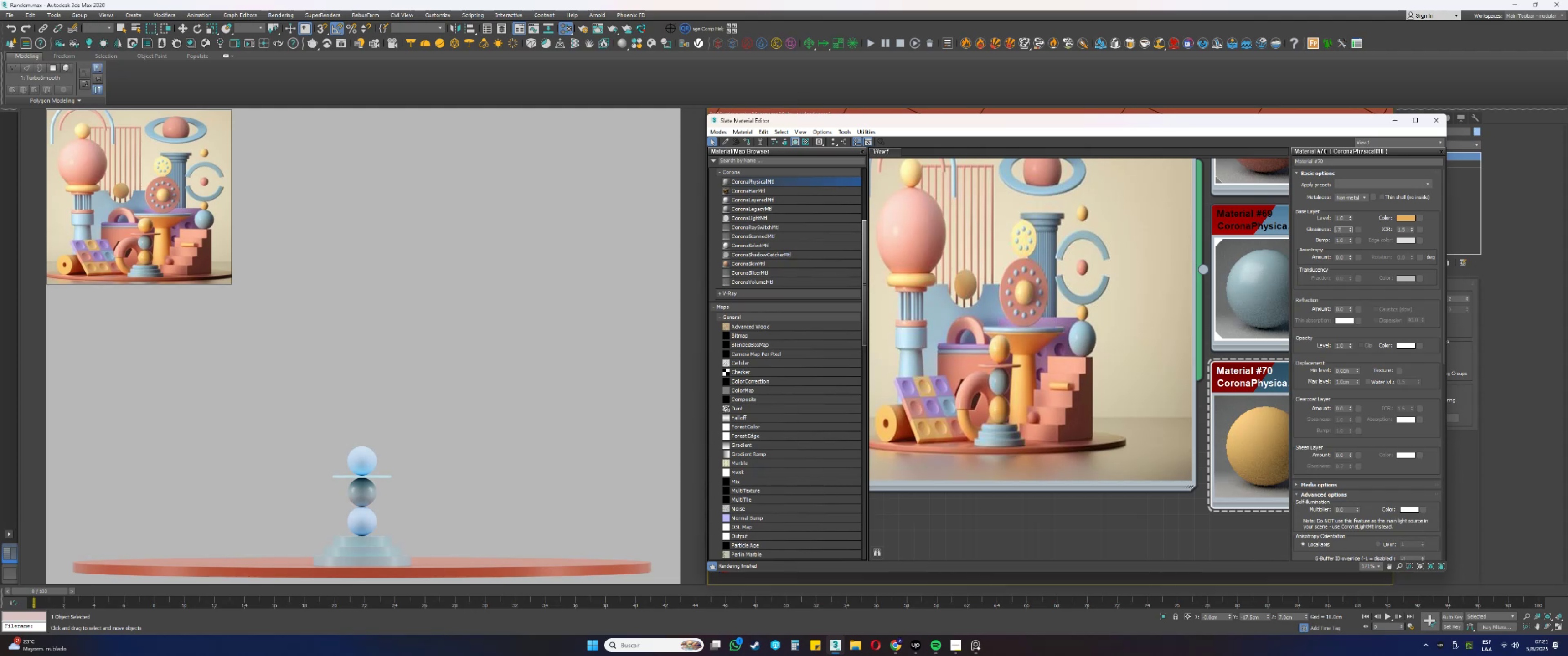 
key(NumpadEnter)
 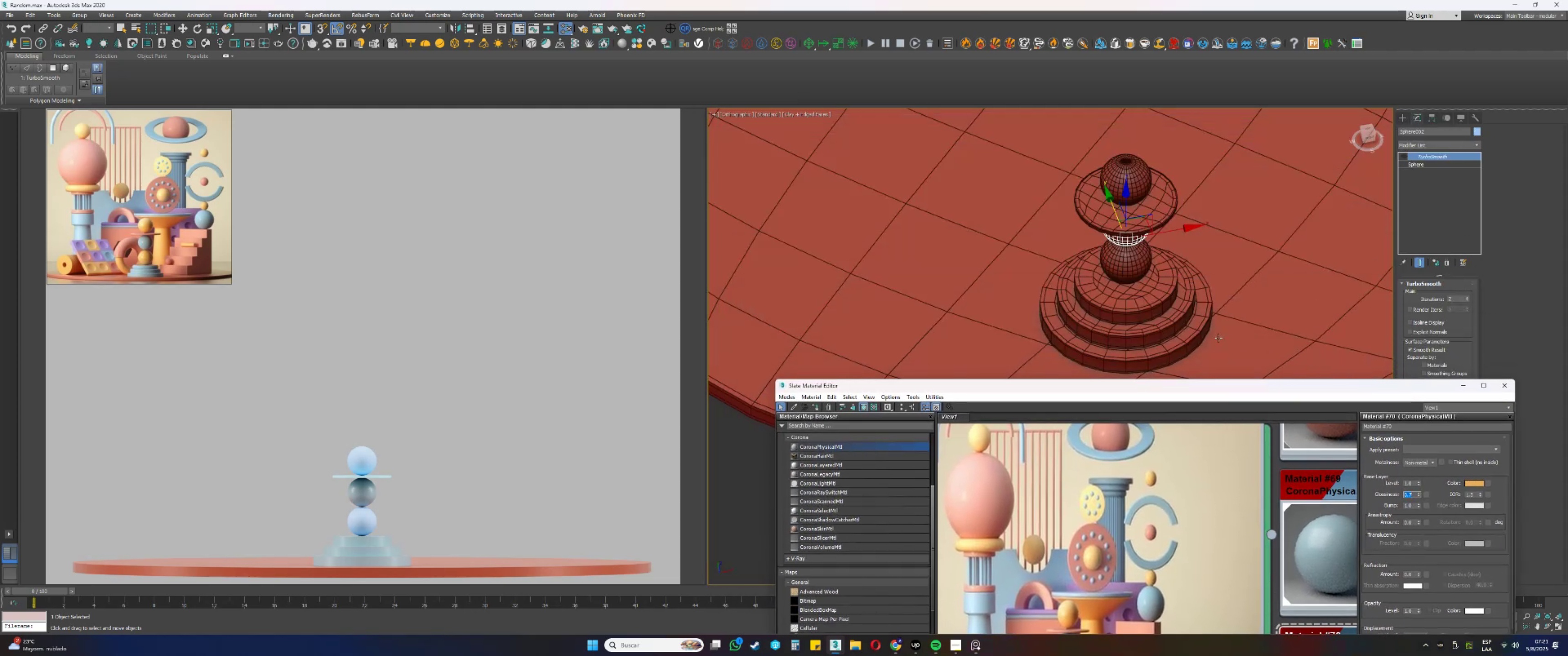 
left_click([1123, 263])
 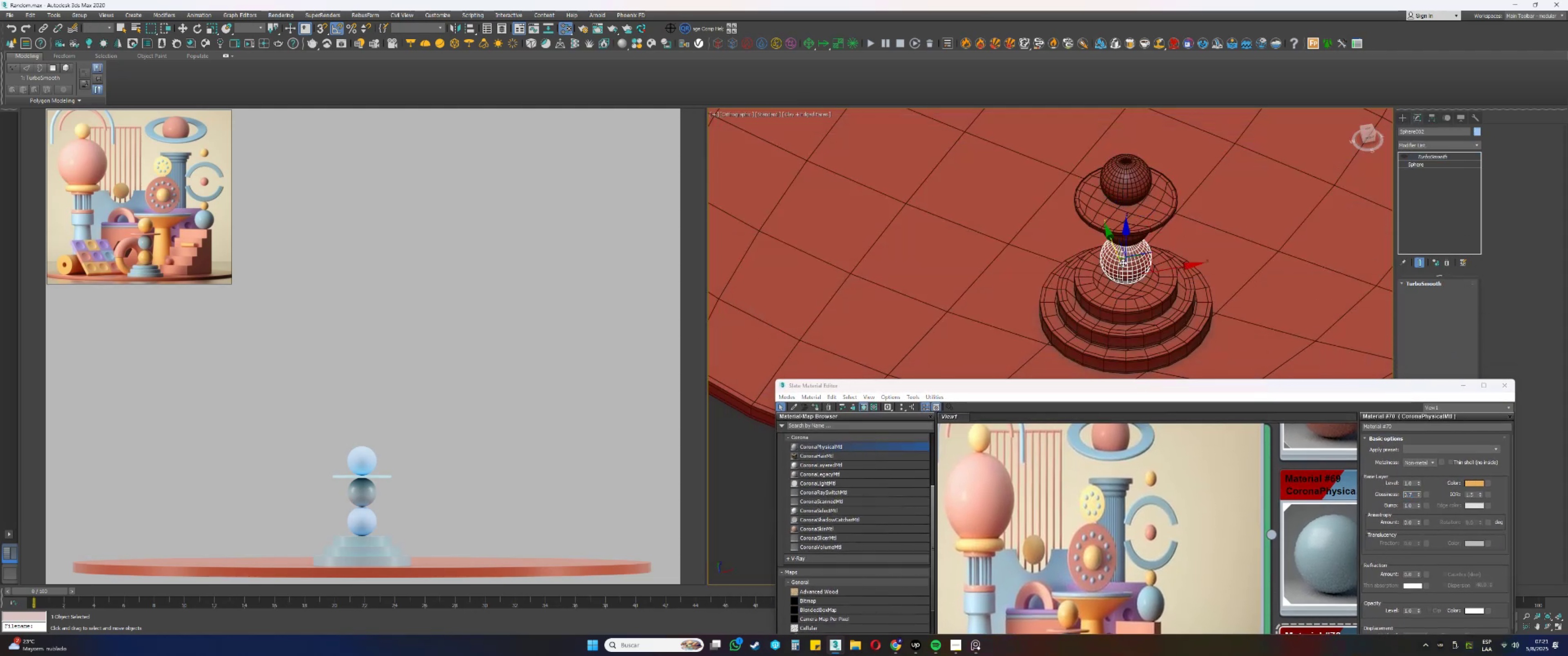 
key(Control+ControlLeft)
 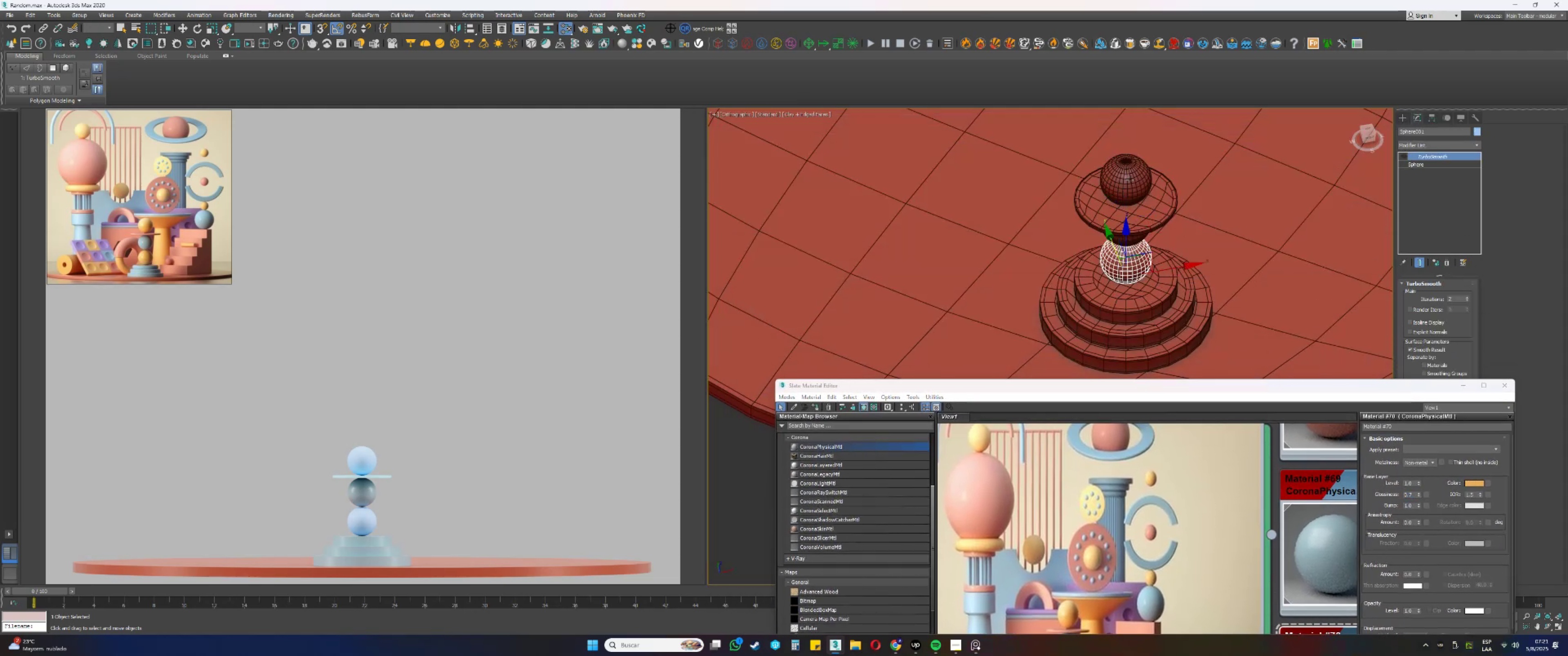 
double_click([1130, 177])
 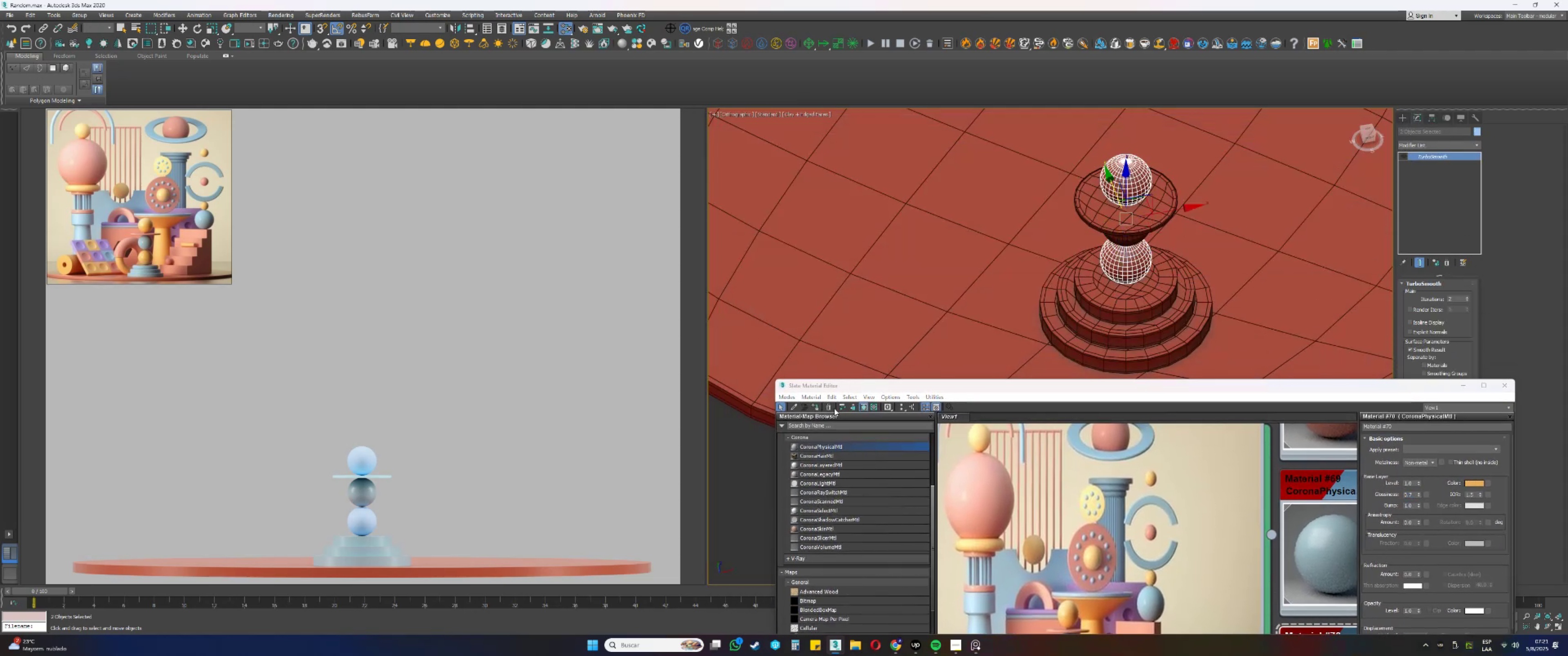 
left_click([815, 406])
 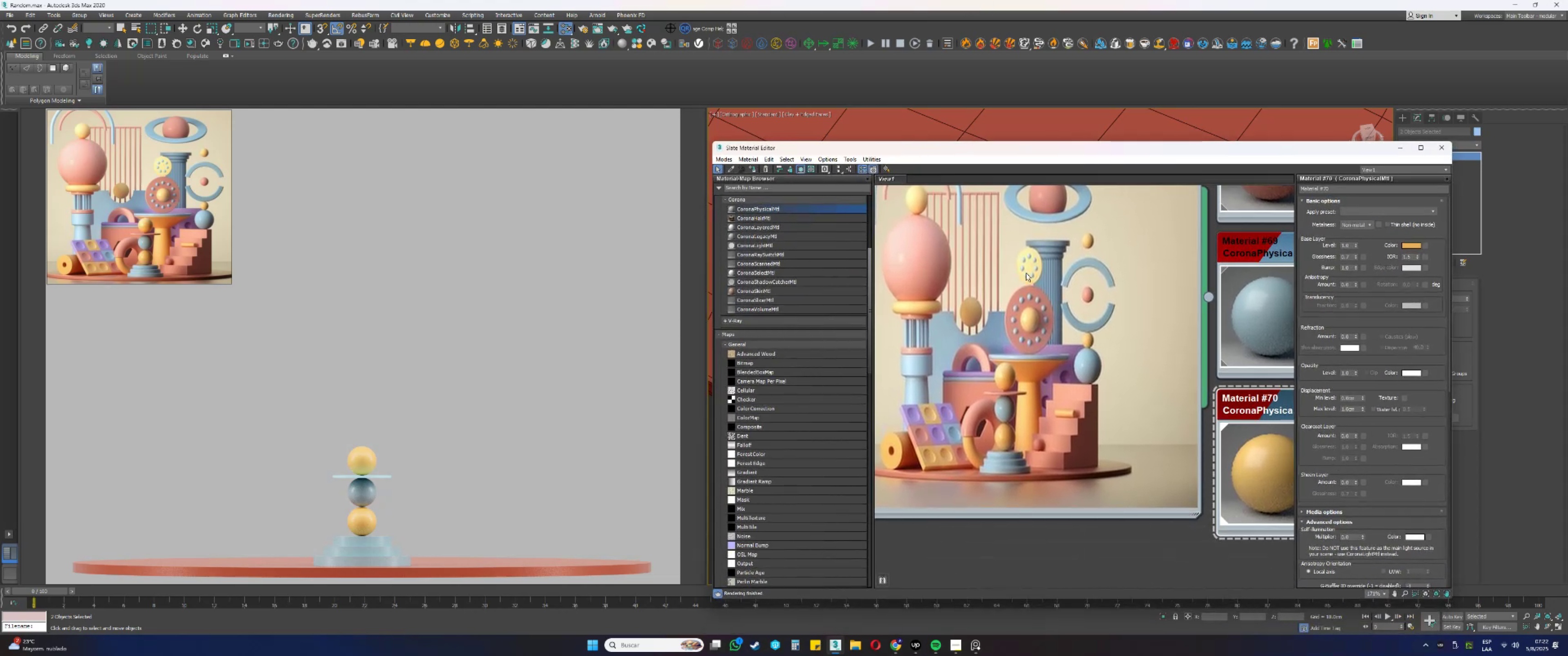 
wait(11.26)
 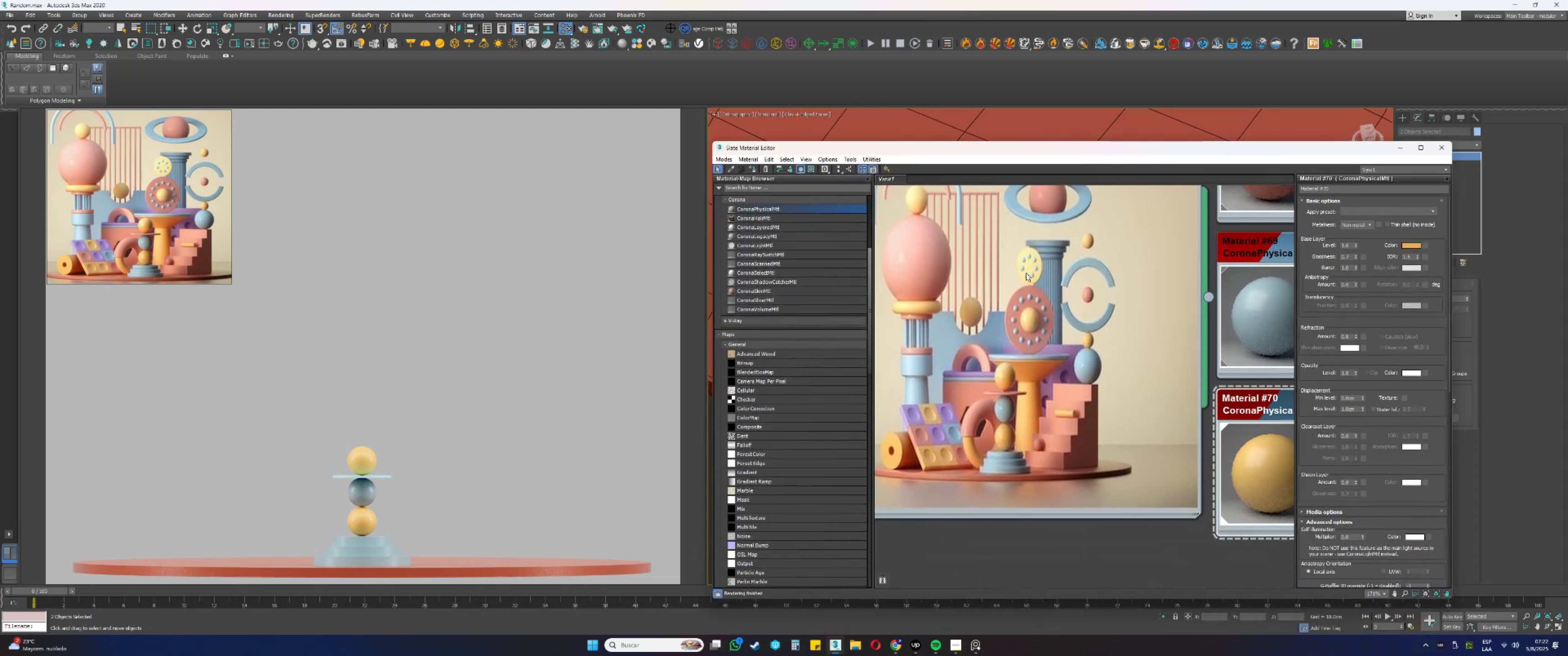 
scroll: coordinate [1123, 280], scroll_direction: down, amount: 3.0
 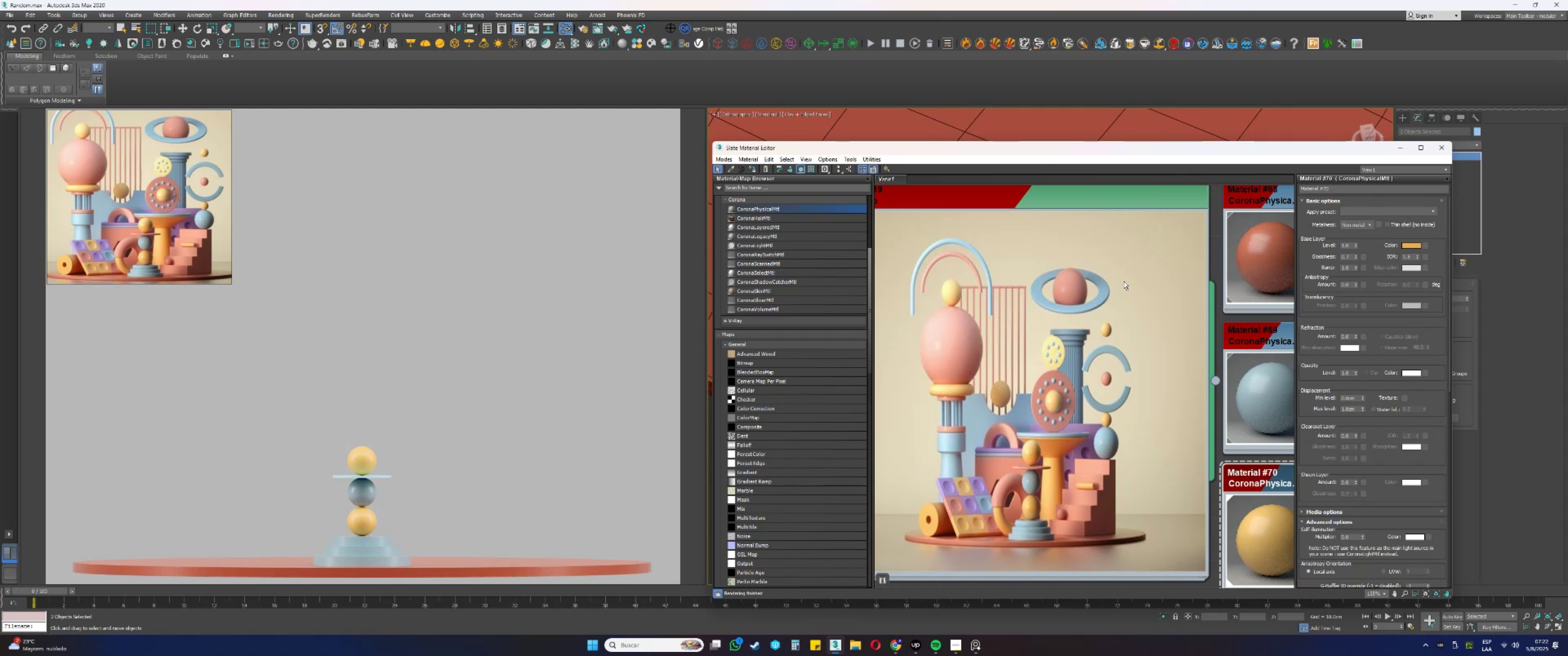 
wait(12.87)
 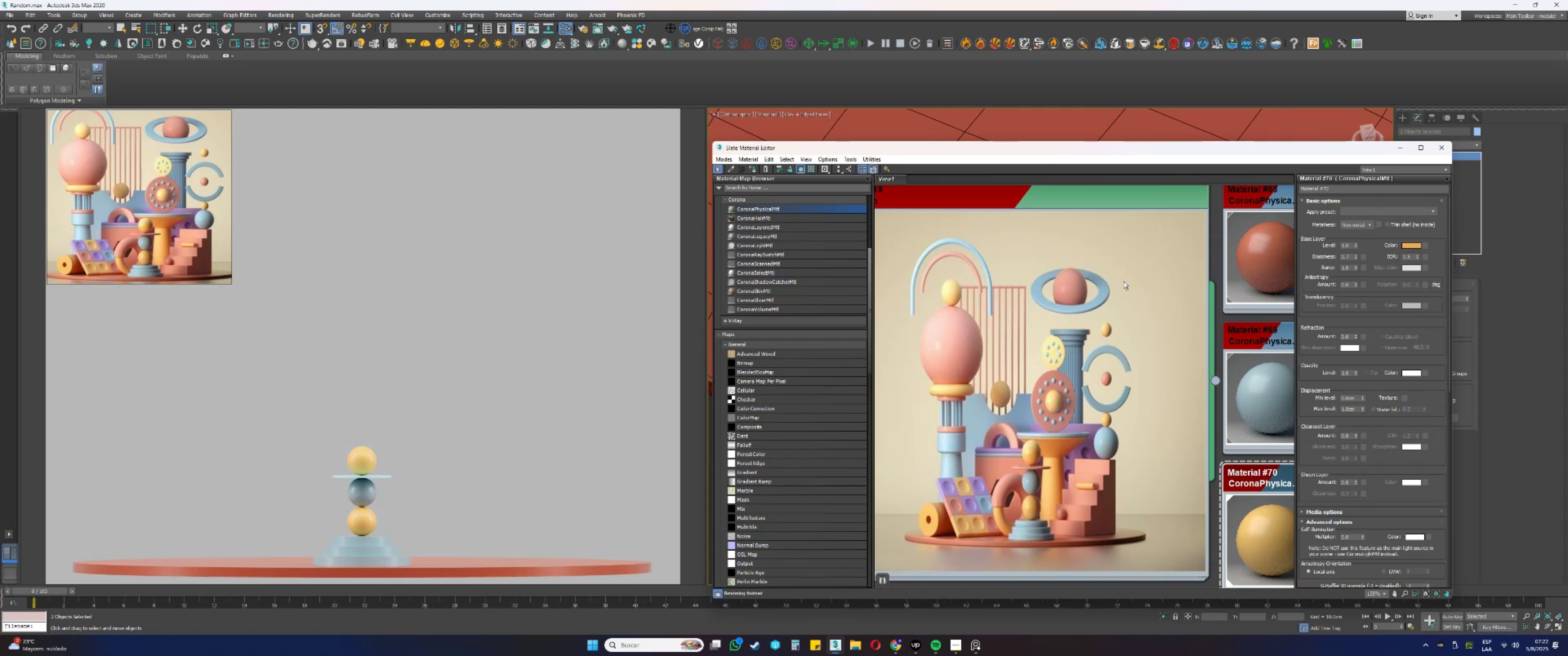 
double_click([670, 112])
 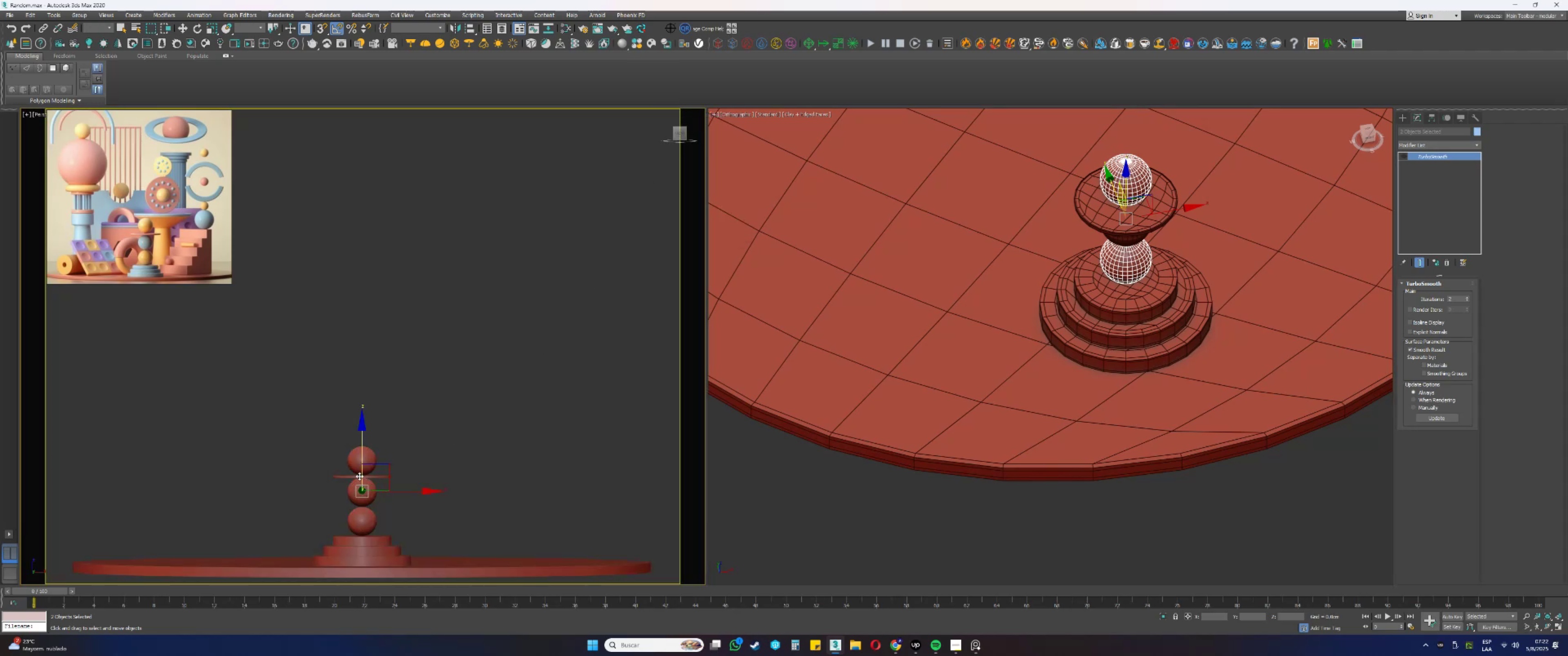 
hold_key(key=AltLeft, duration=1.5)
 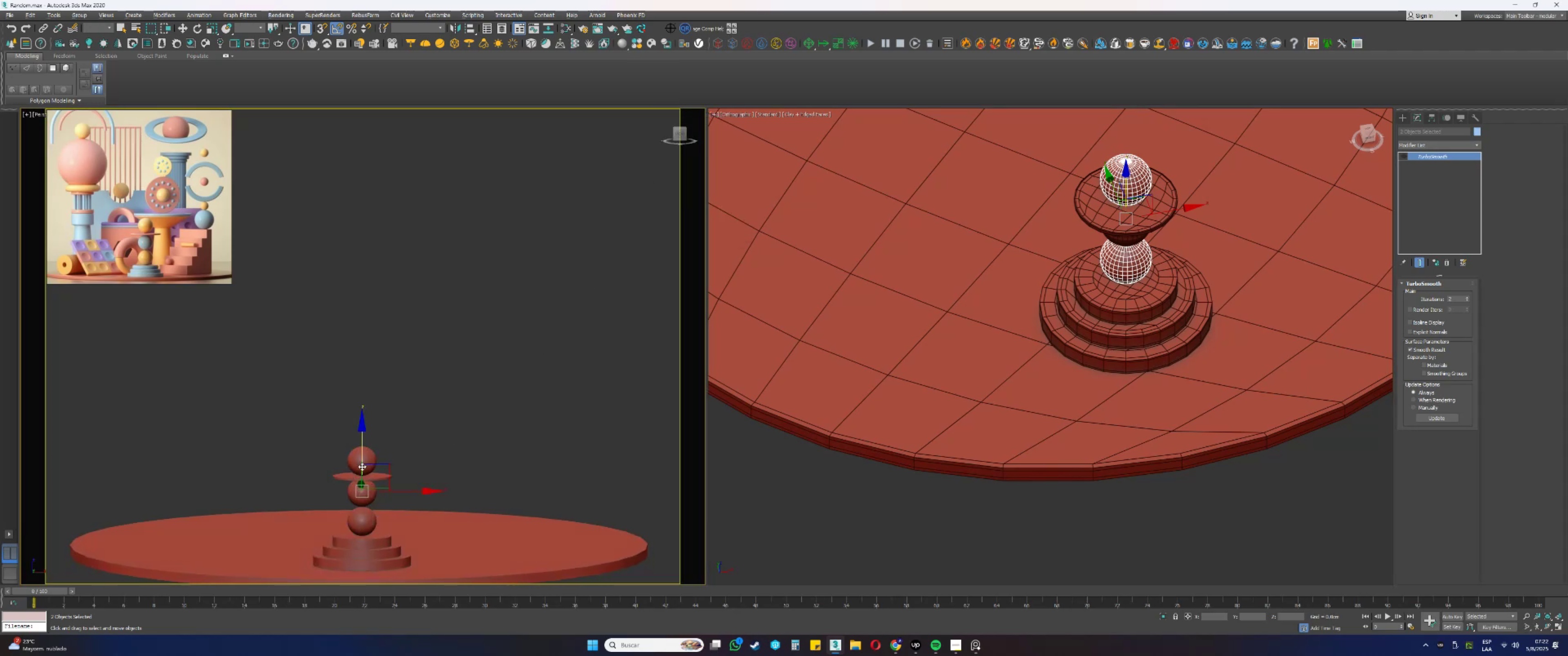 
hold_key(key=AltLeft, duration=0.62)
 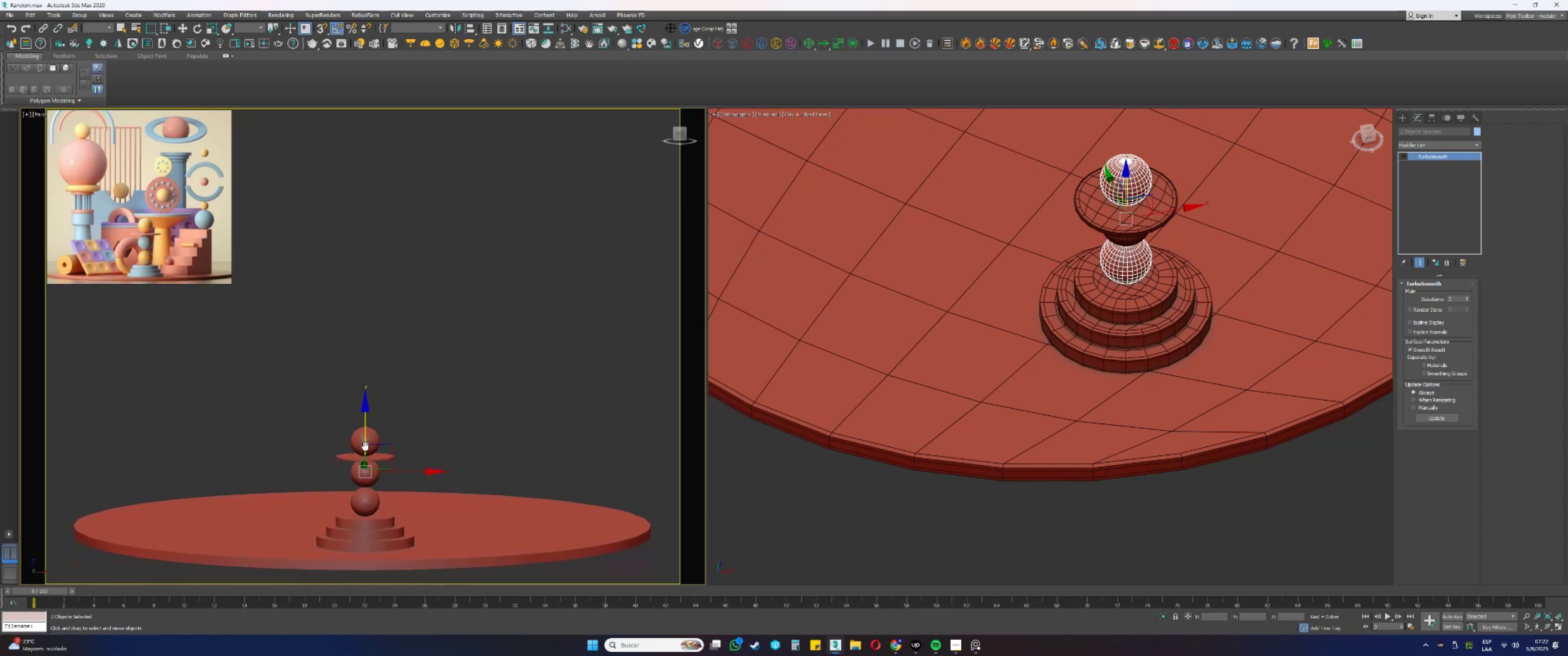 
left_click([441, 338])
 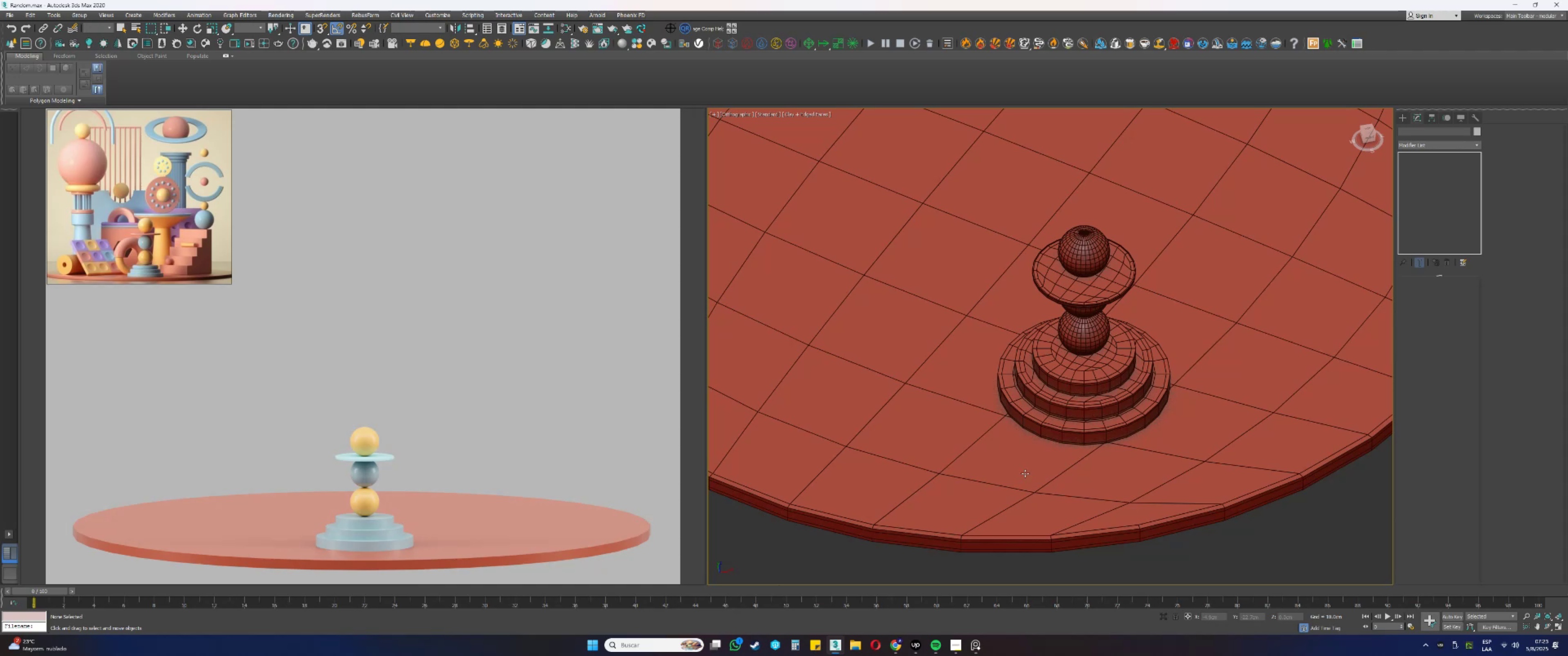 
wait(40.76)
 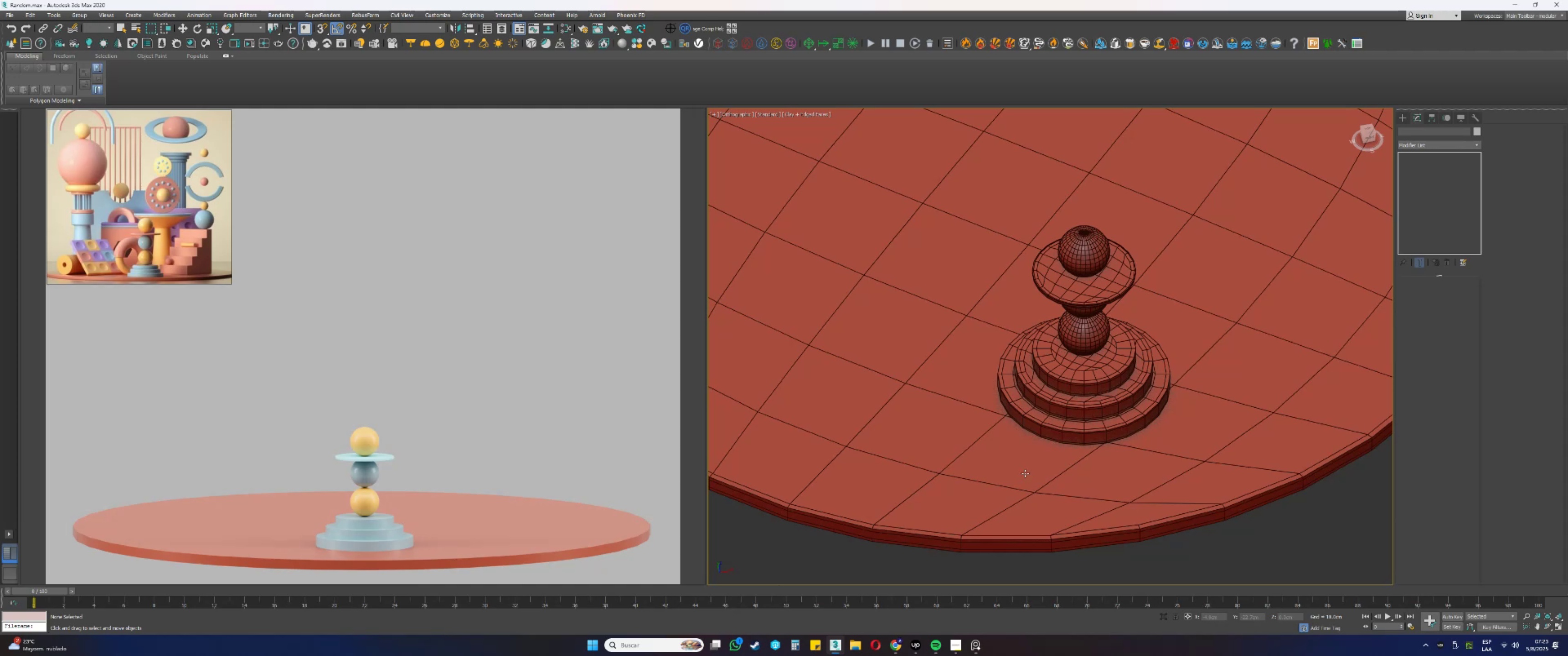 
scroll: coordinate [1133, 402], scroll_direction: down, amount: 4.0
 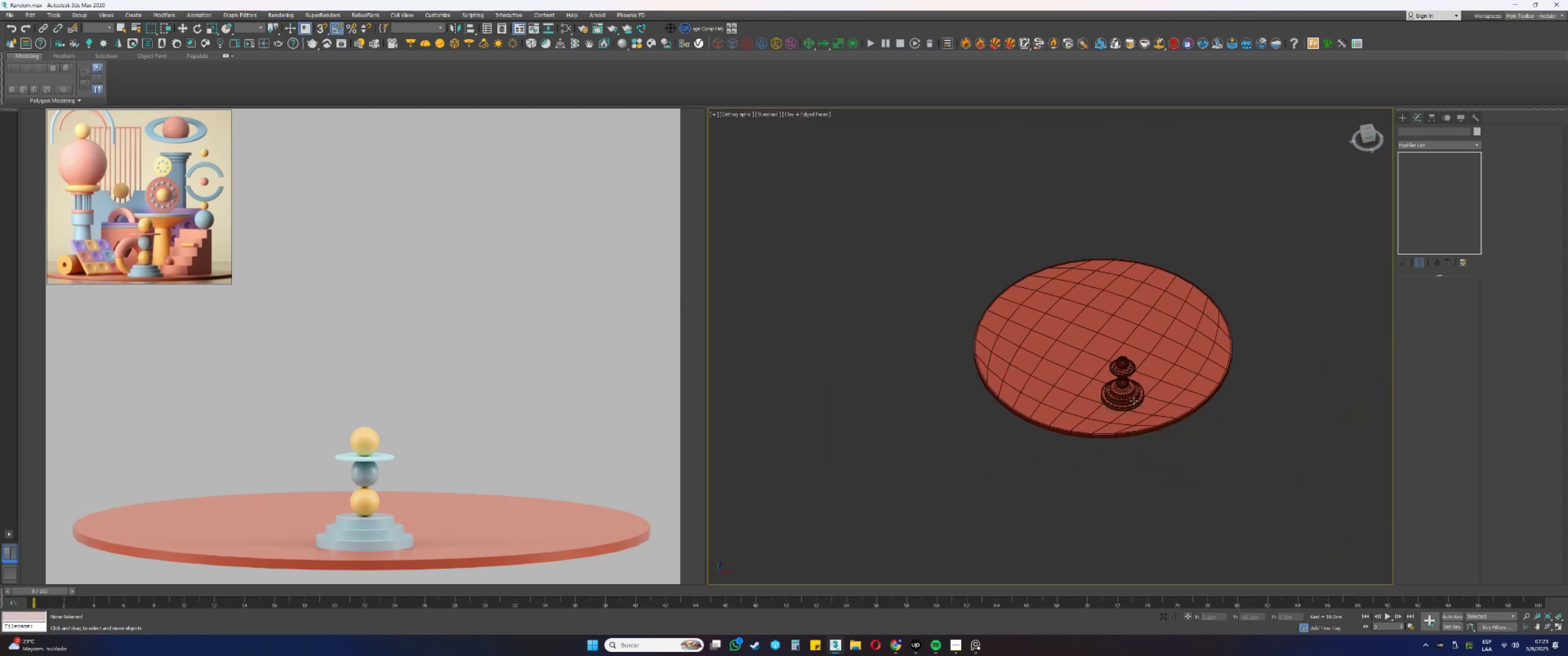 
hold_key(key=AltLeft, duration=1.16)
 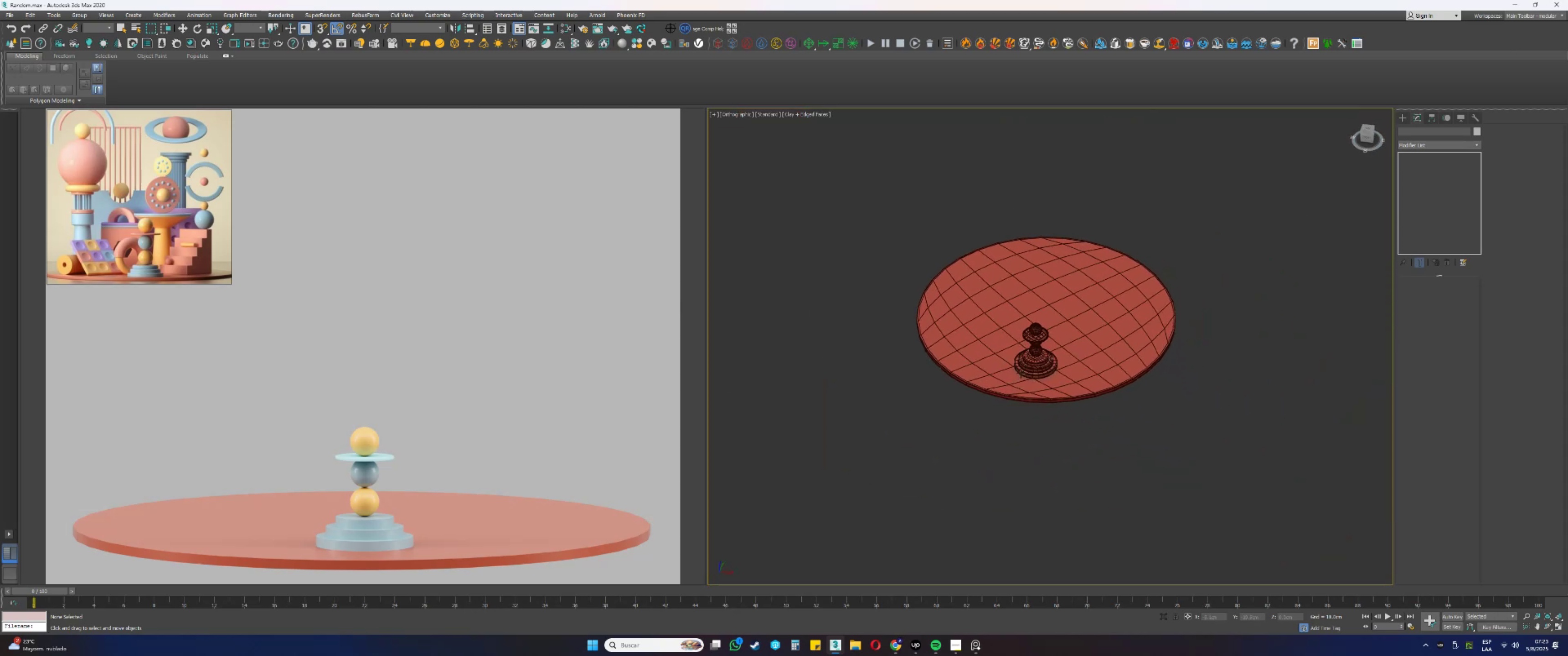 
key(Alt+AltLeft)
 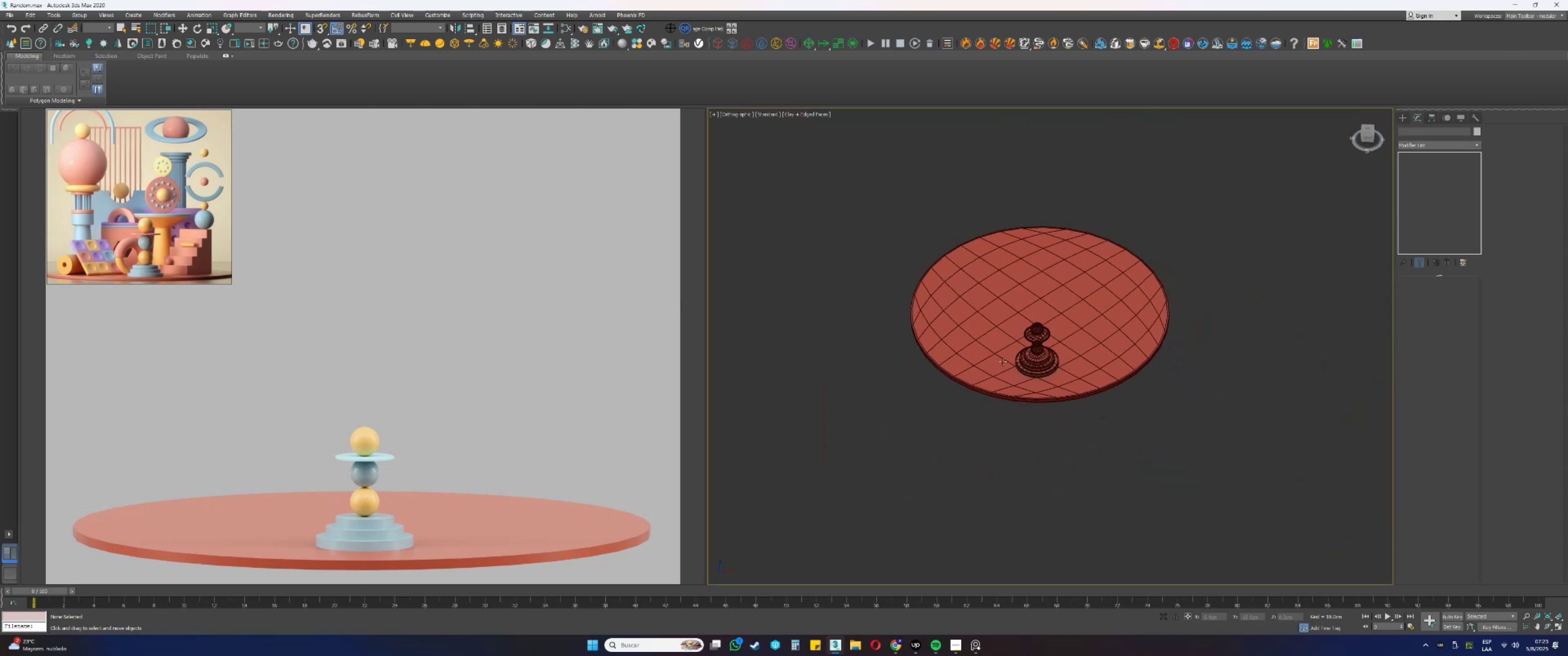 
scroll: coordinate [1113, 430], scroll_direction: up, amount: 3.0
 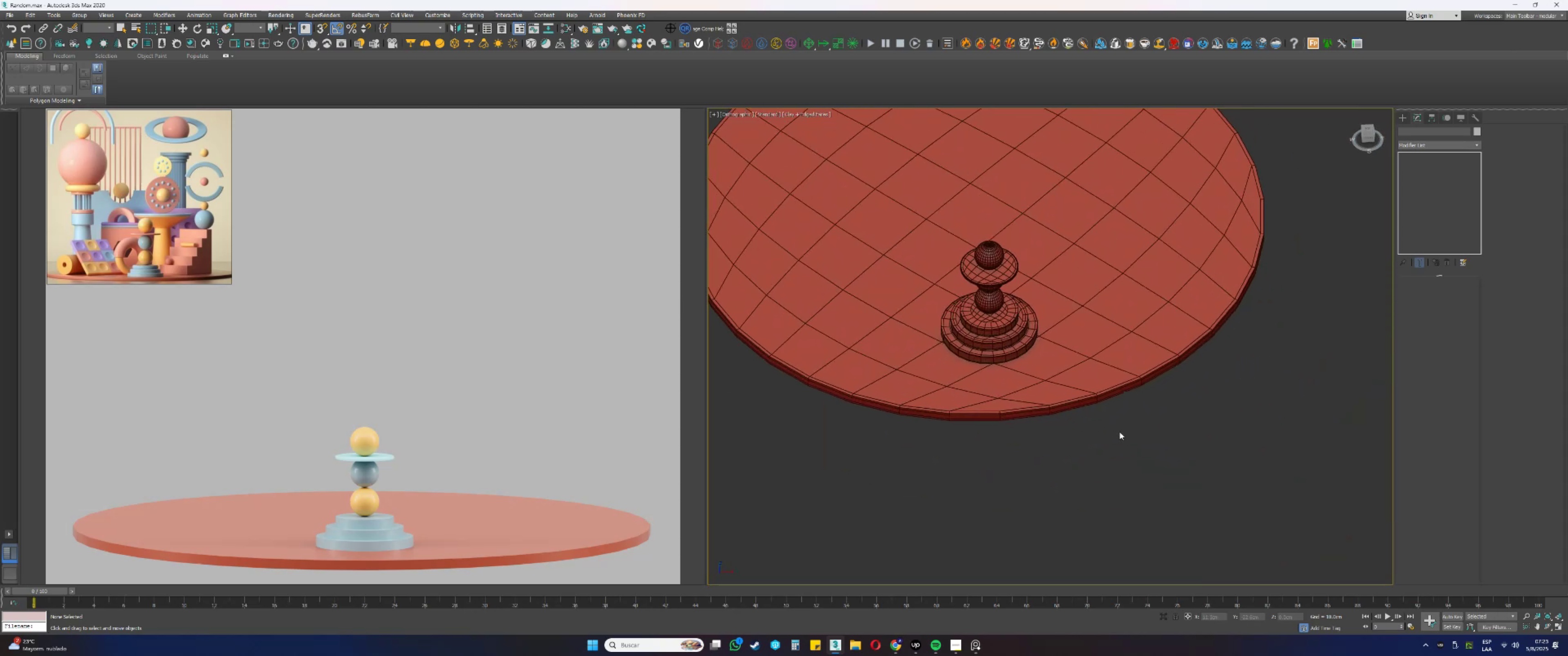 
key(Alt+AltLeft)
 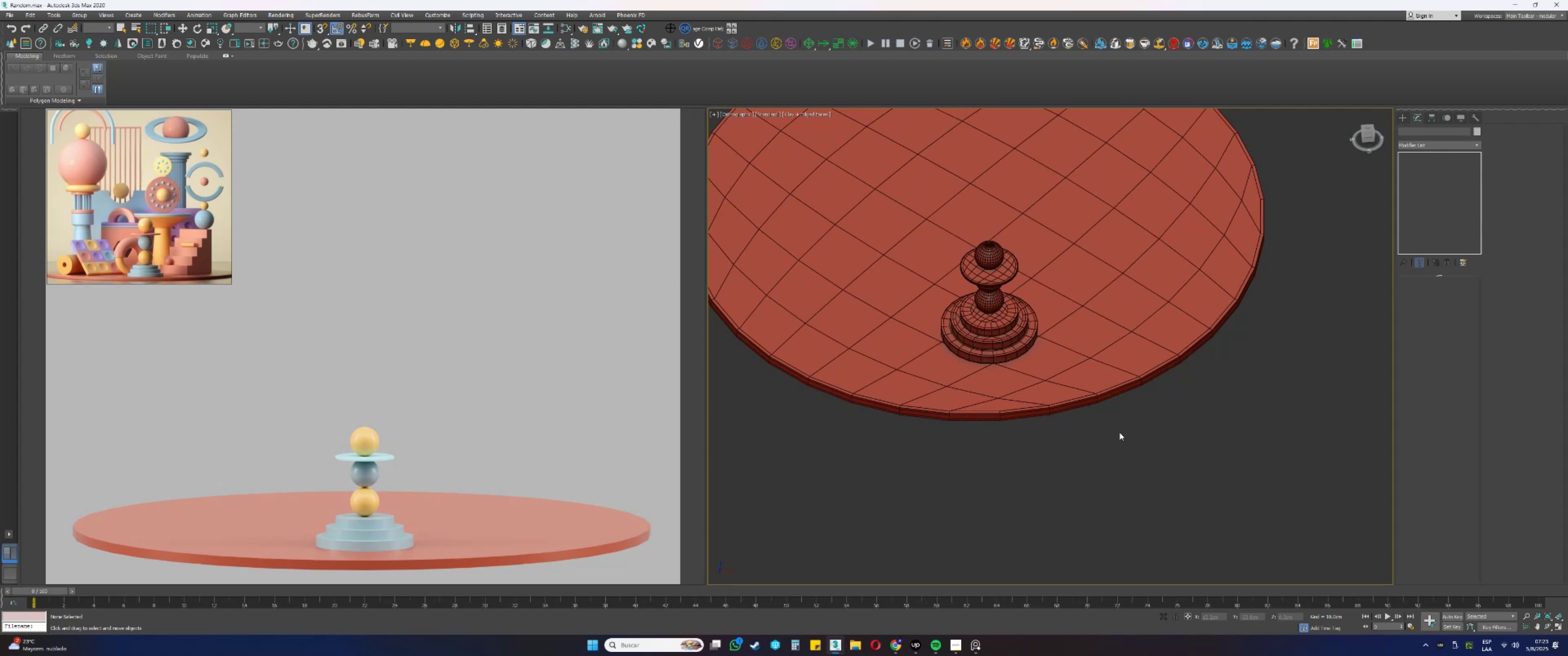 
wait(14.35)
 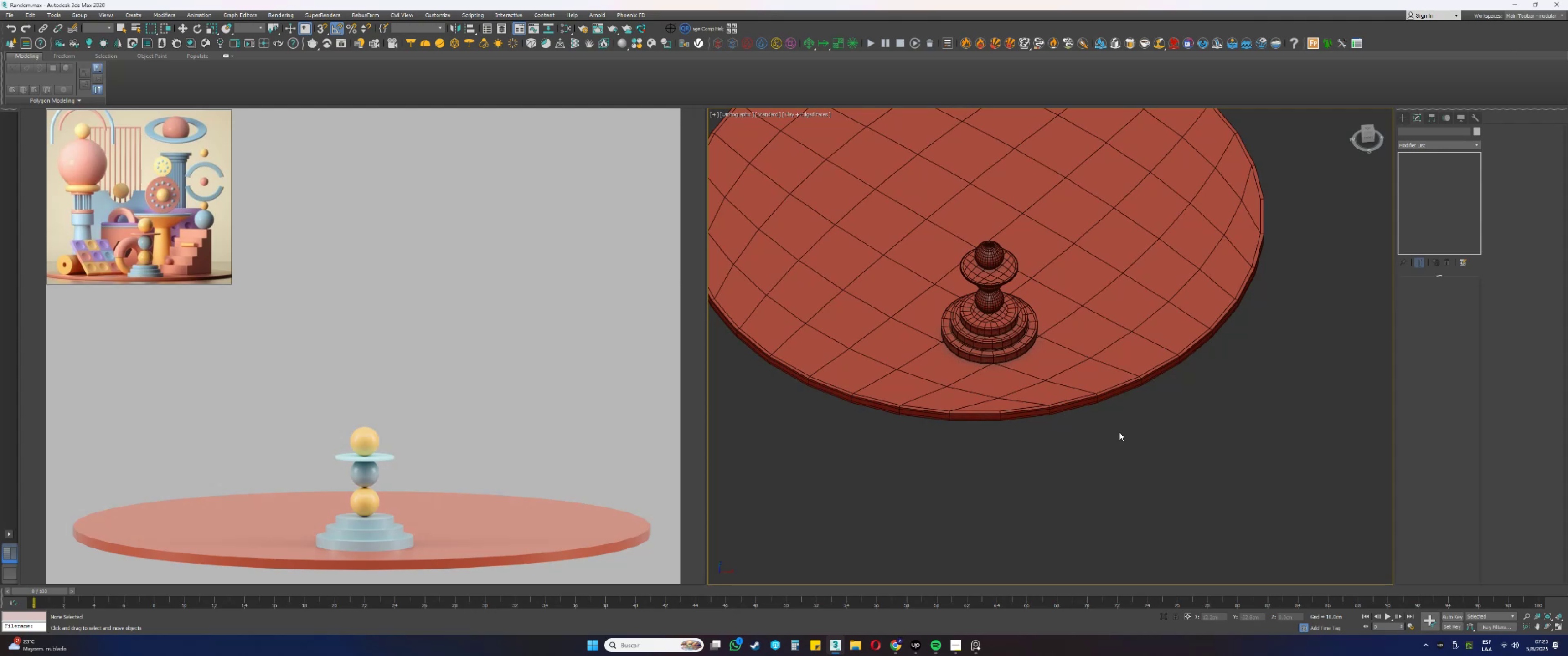 
left_click([1403, 112])
 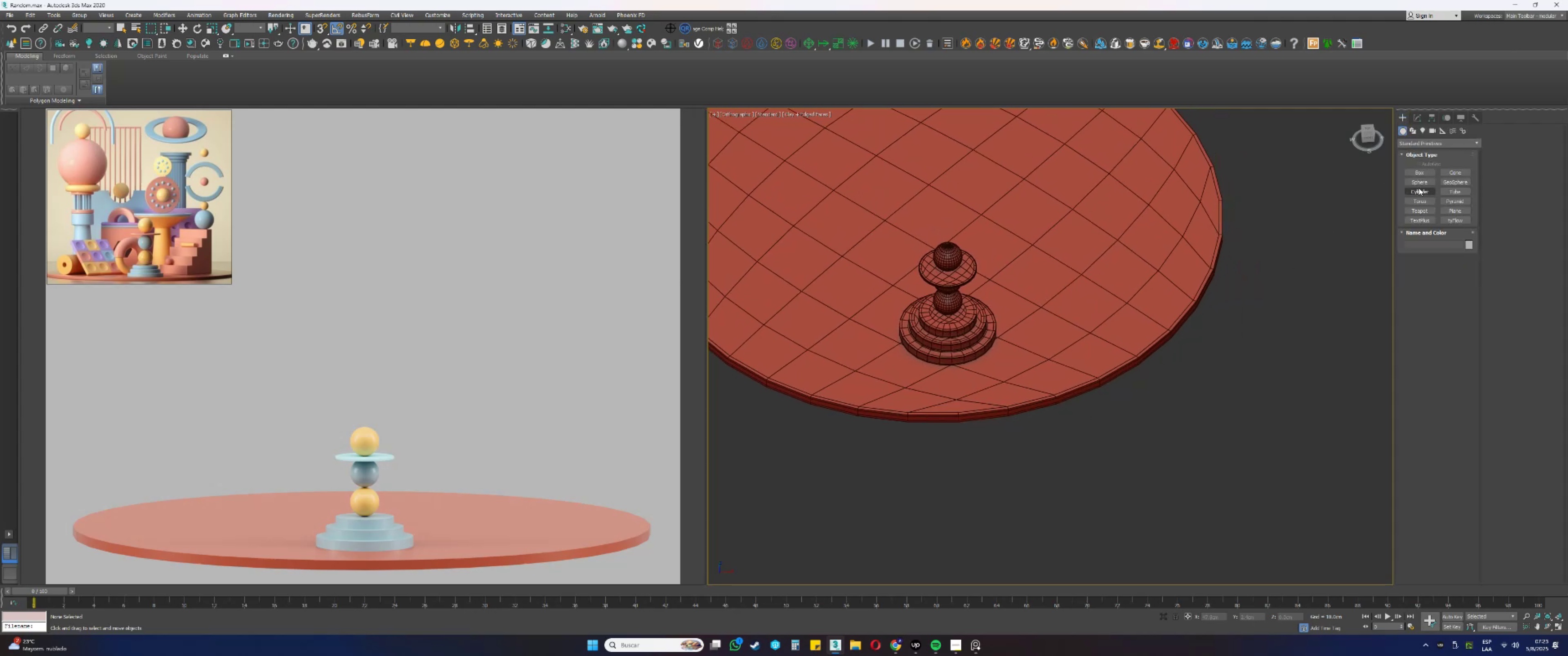 
left_click([1415, 174])
 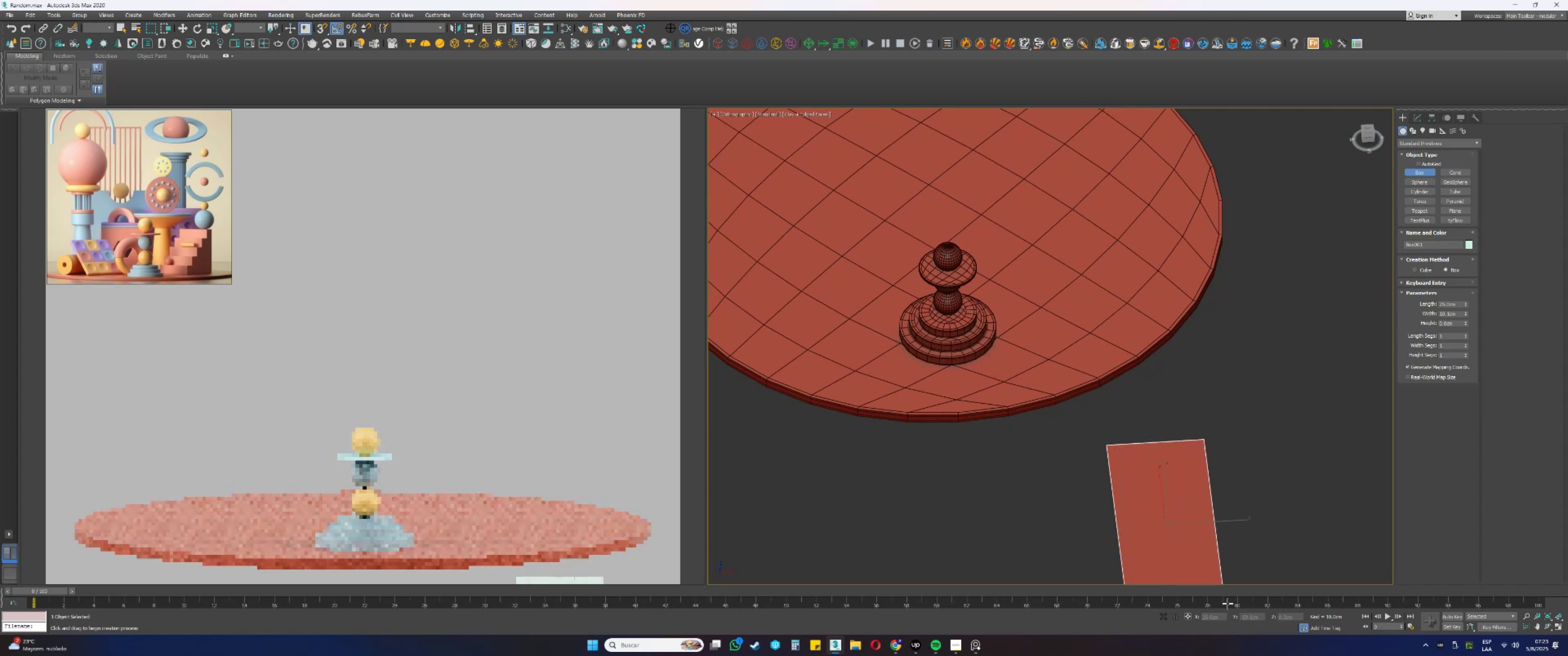 
left_click([1225, 546])
 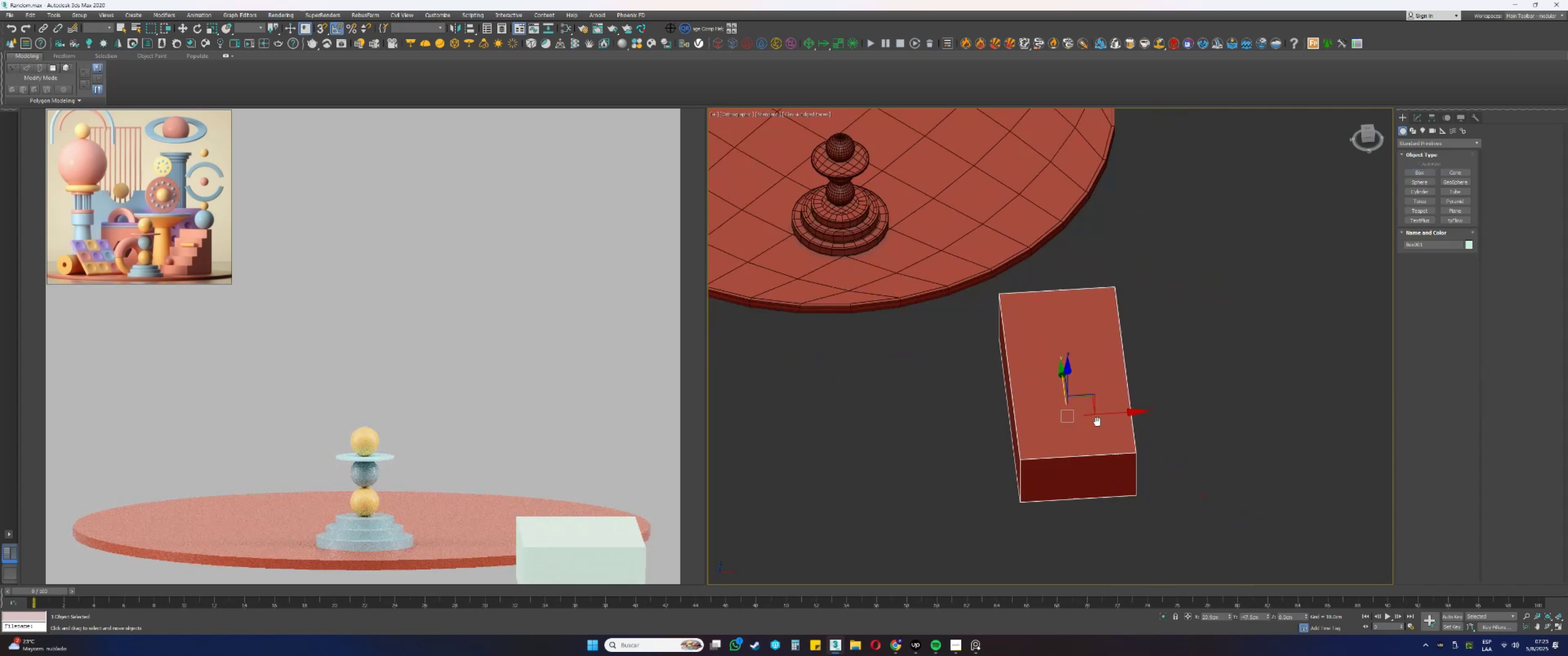 
scroll: coordinate [1070, 464], scroll_direction: down, amount: 3.0
 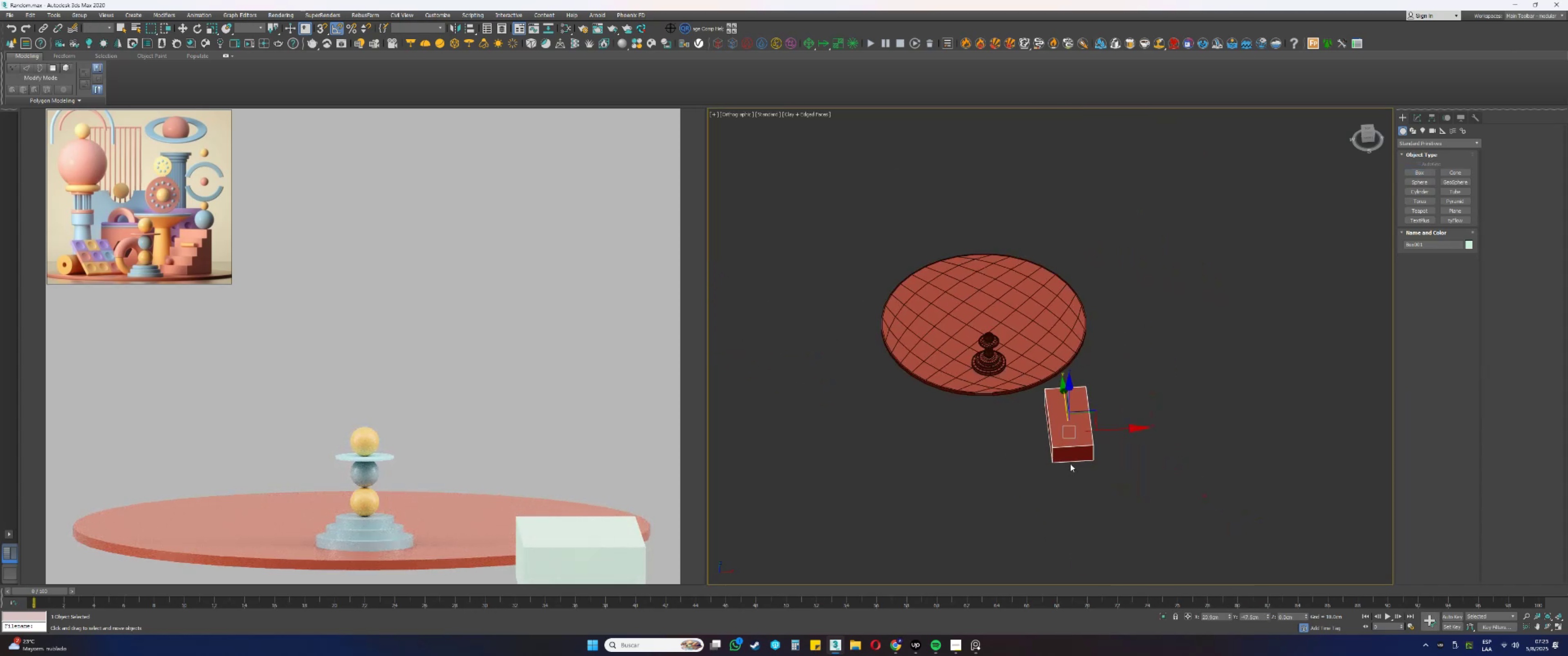 
hold_key(key=AltLeft, duration=1.29)
 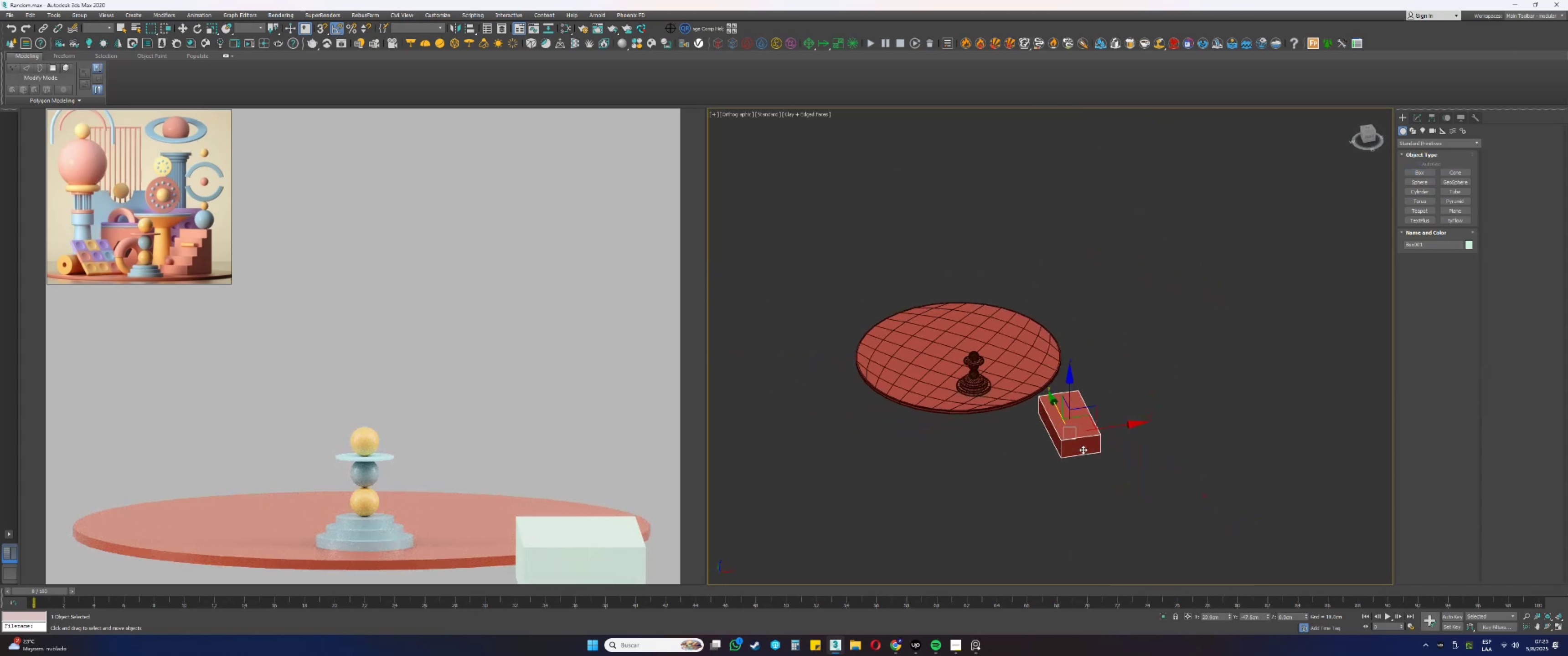 
scroll: coordinate [1084, 415], scroll_direction: up, amount: 2.0
 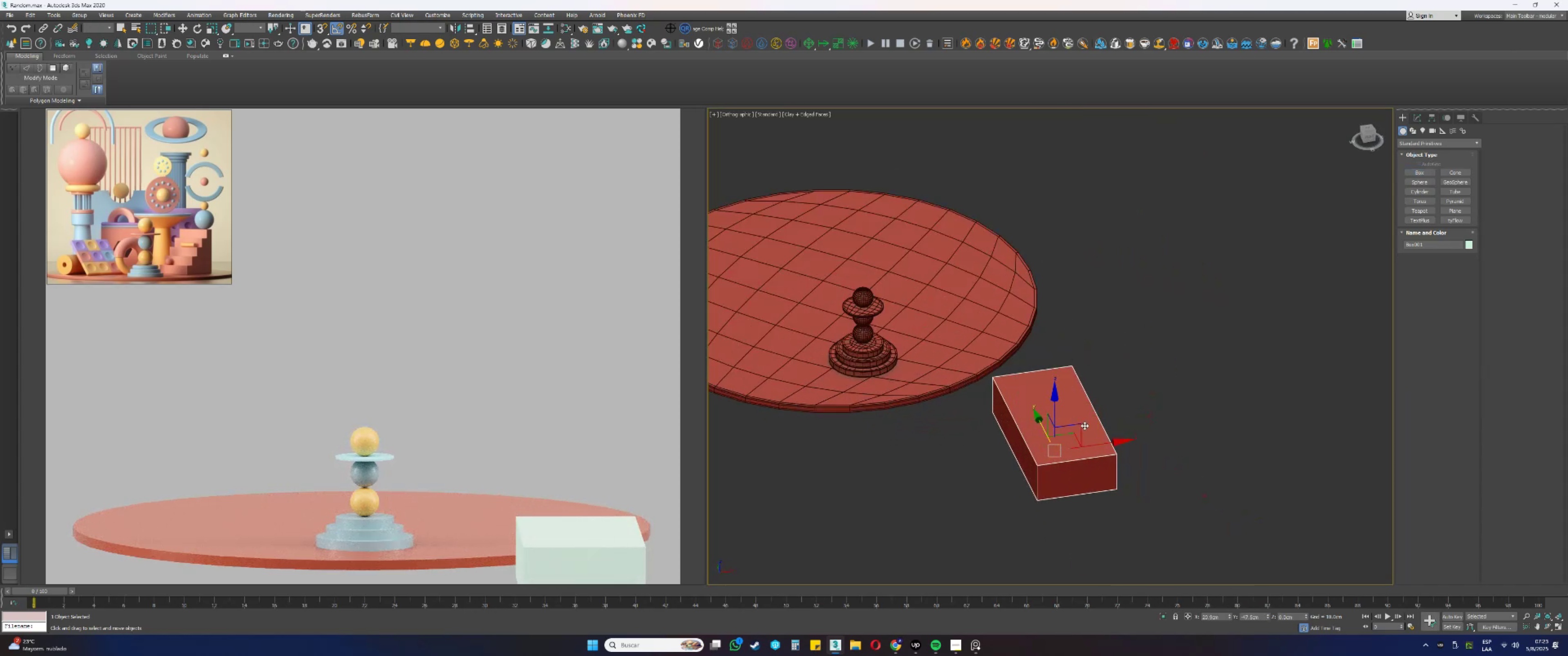 
type(ew)
 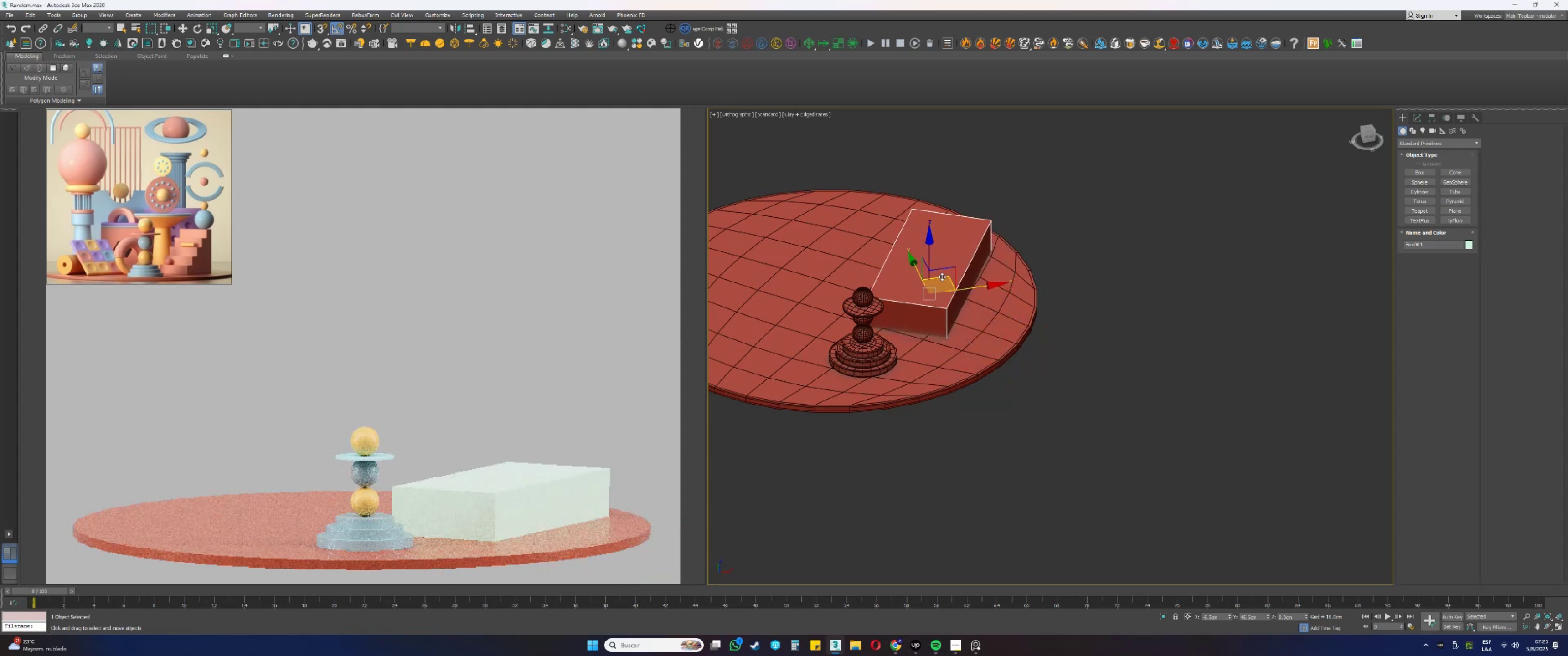 
hold_key(key=AltLeft, duration=0.32)
 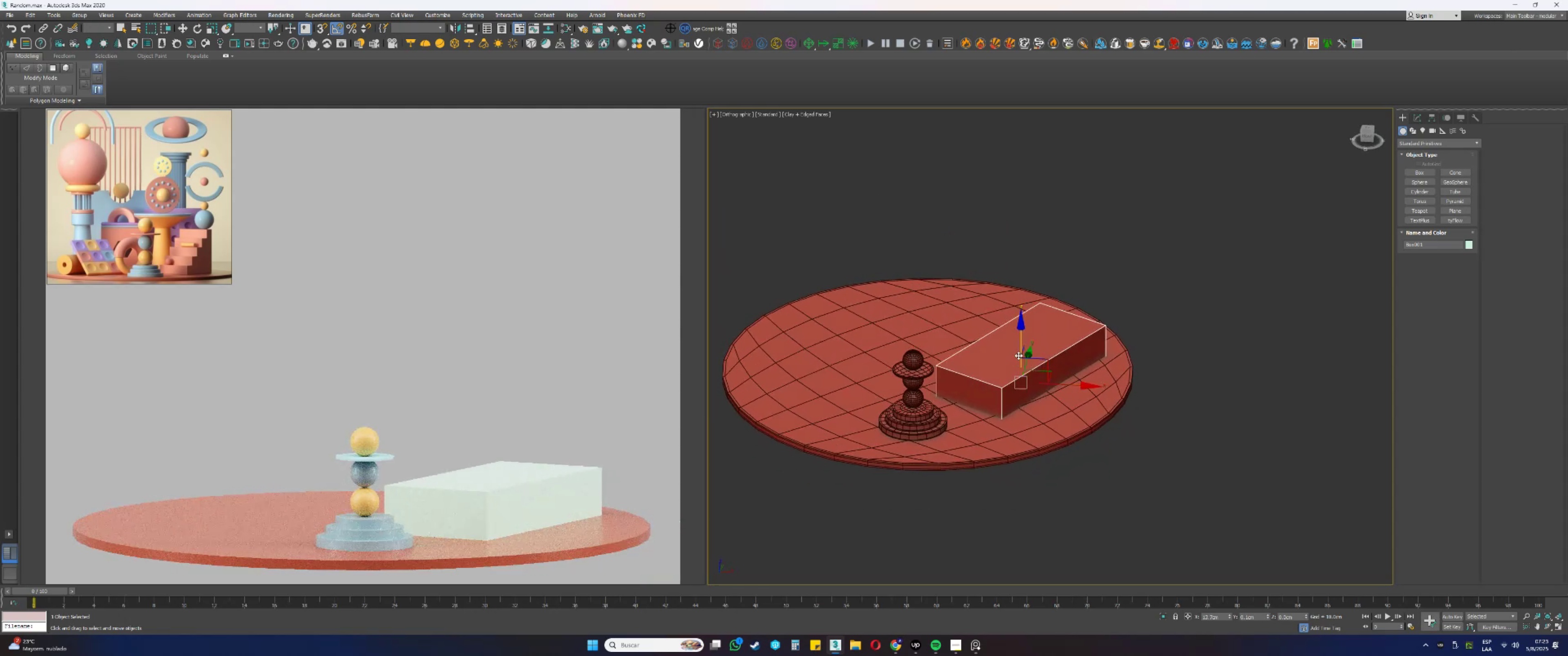 
scroll: coordinate [1034, 349], scroll_direction: up, amount: 1.0
 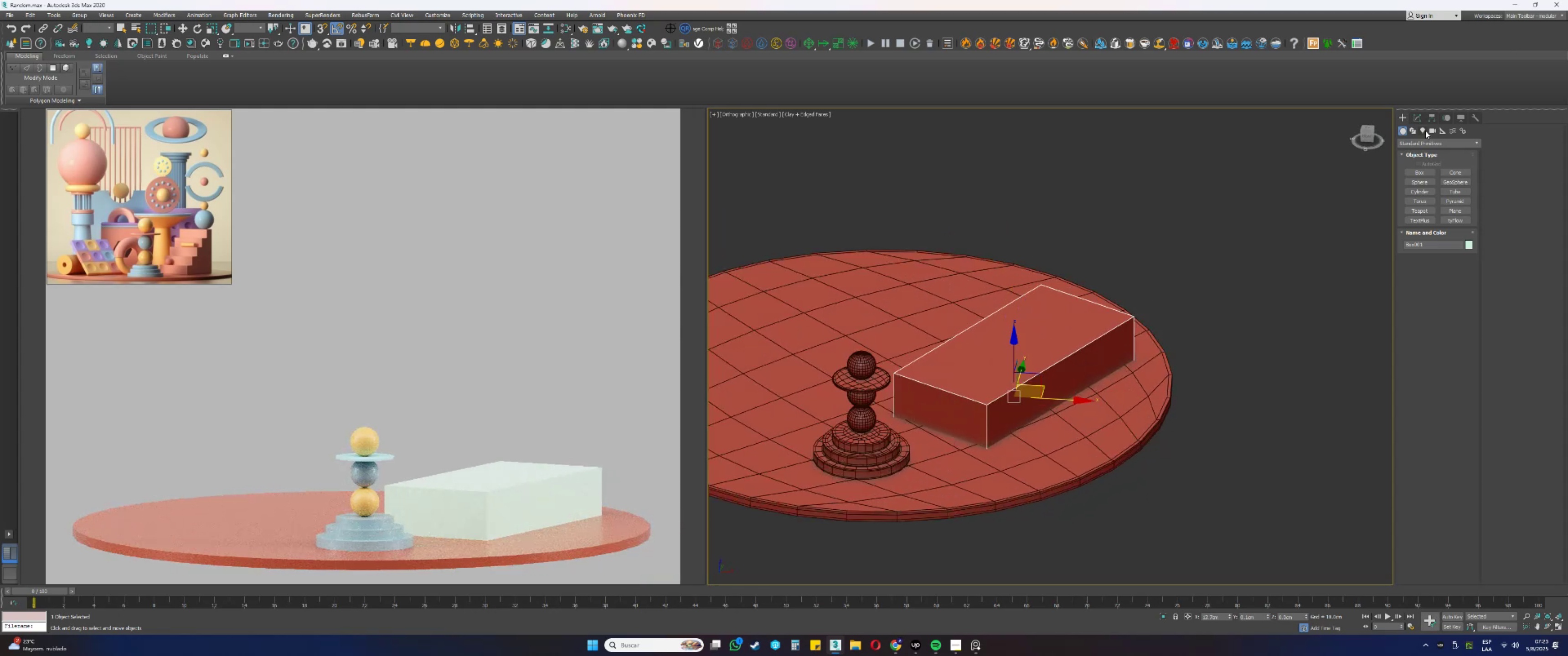 
left_click([1423, 117])
 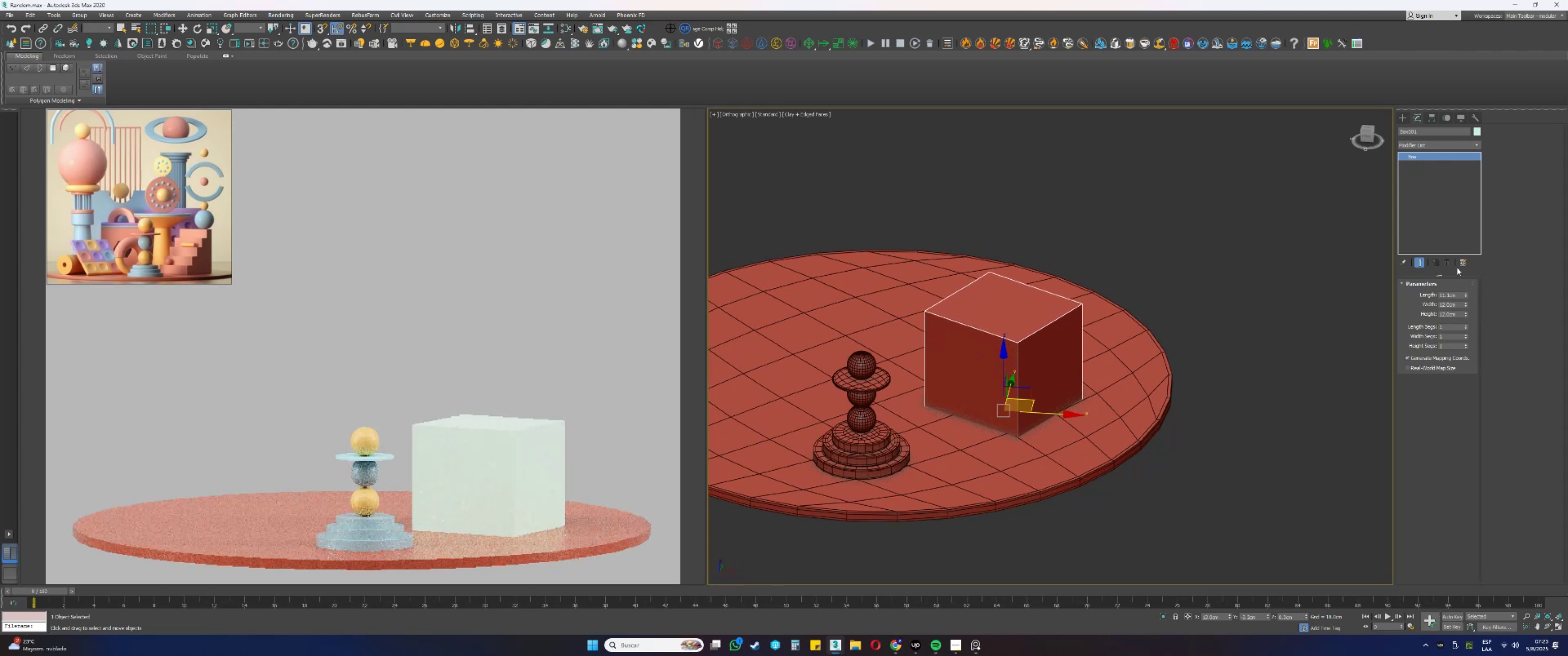 
wait(14.68)
 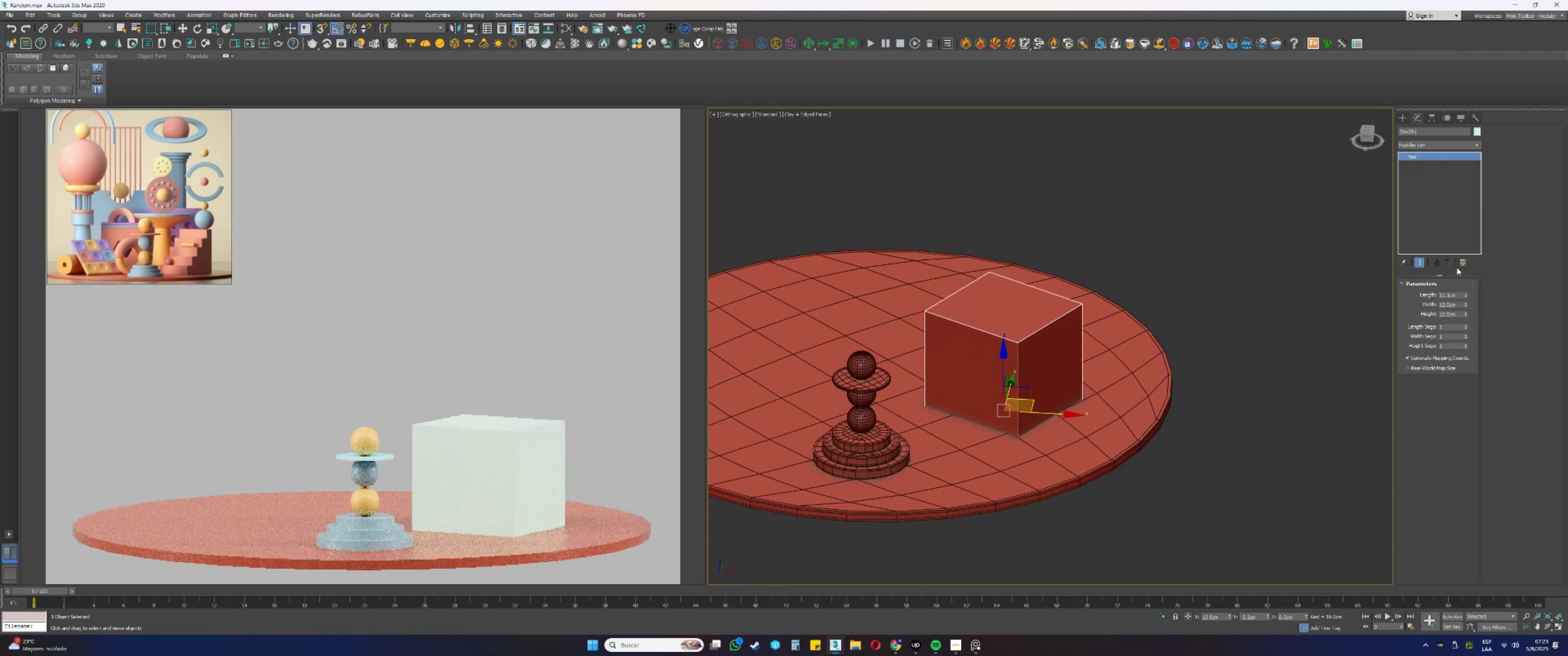 
key(M)
 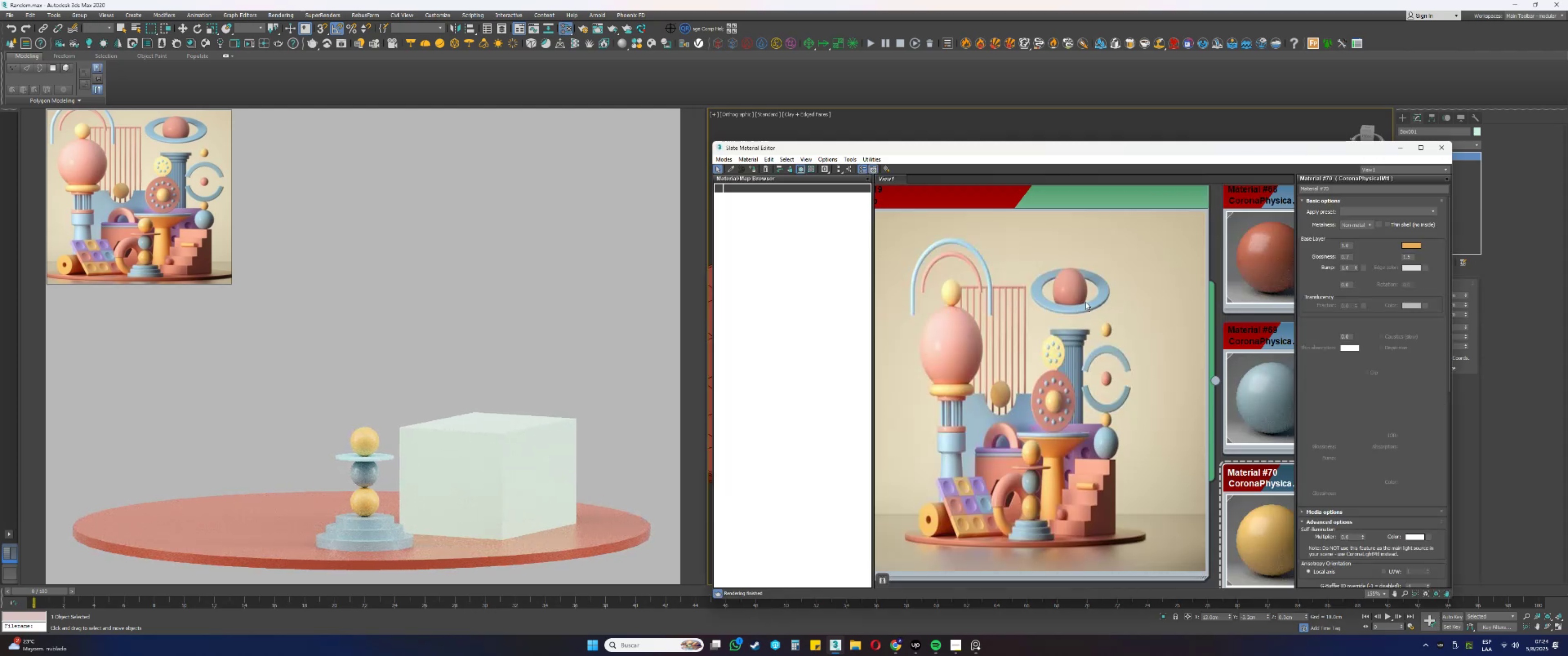 
left_click([1231, 246])
 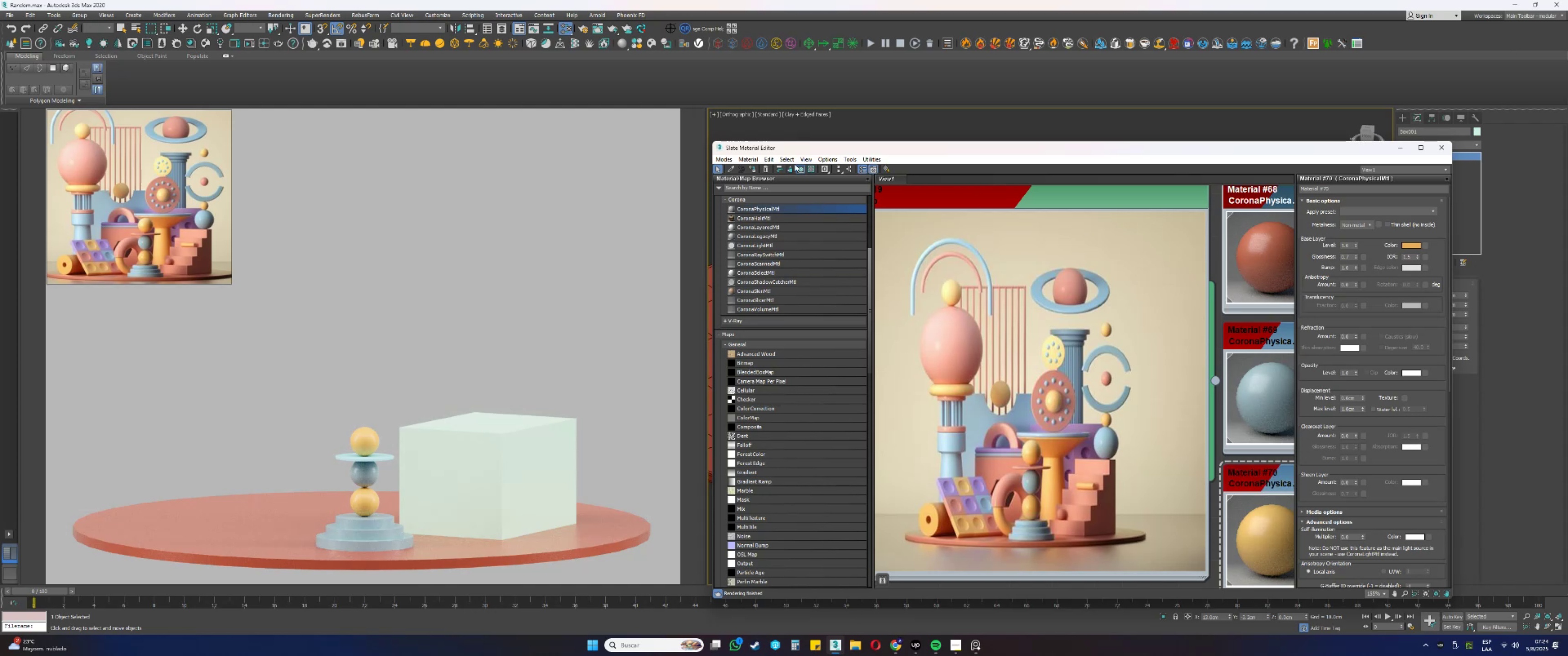 
left_click([750, 170])
 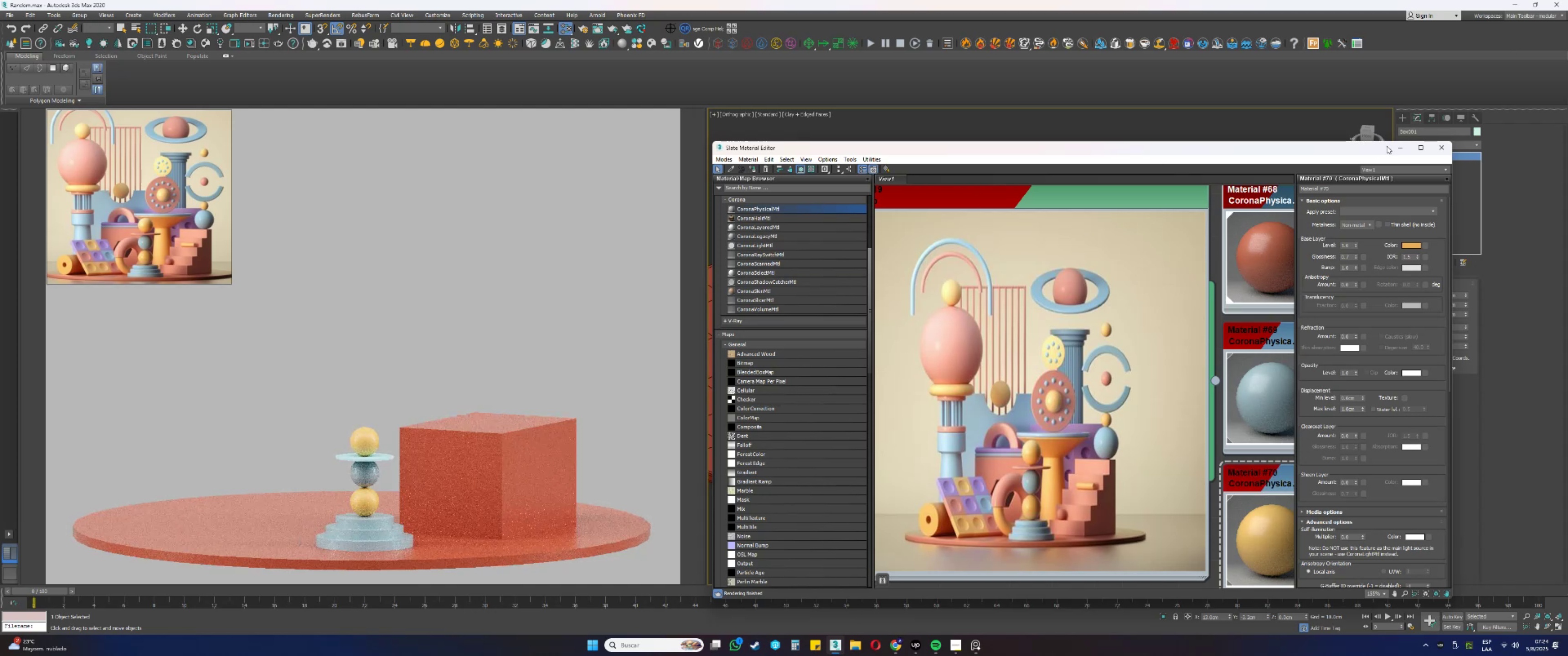 
left_click([1403, 147])
 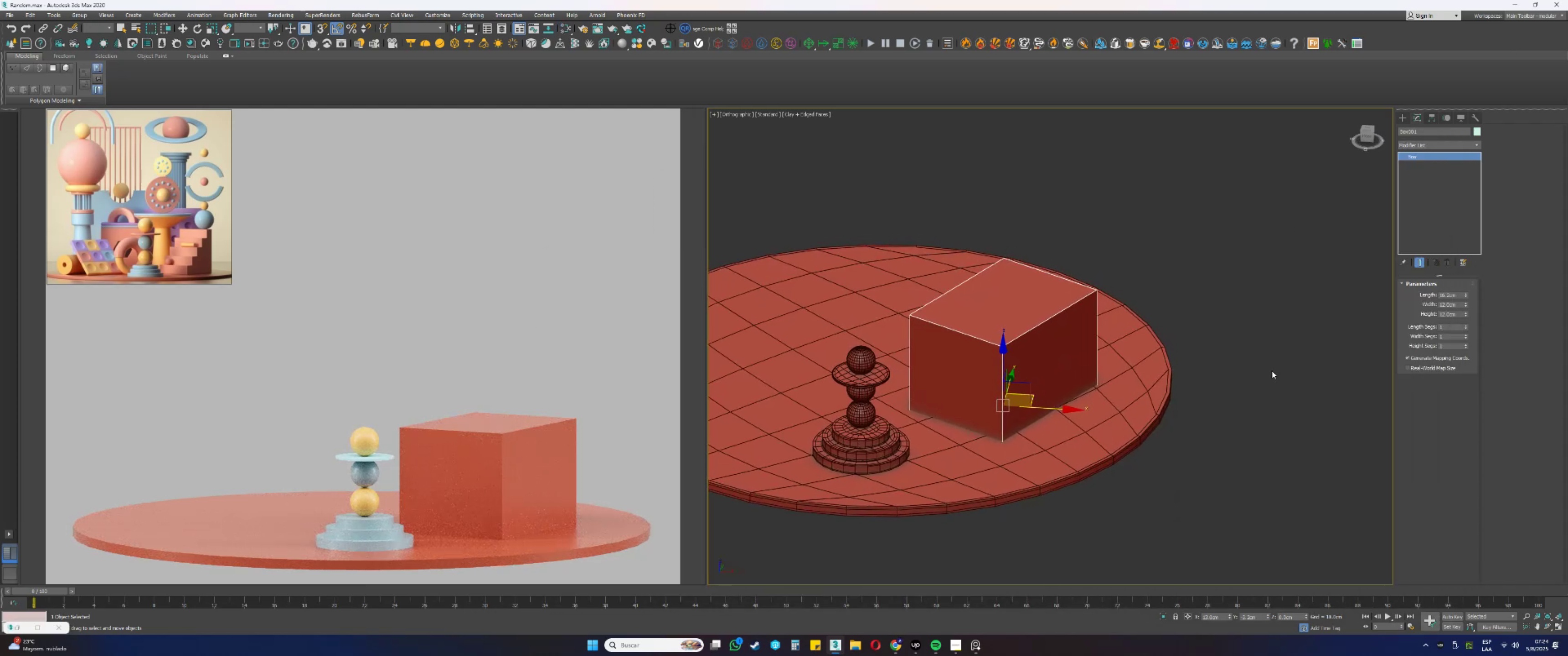 
wait(5.72)
 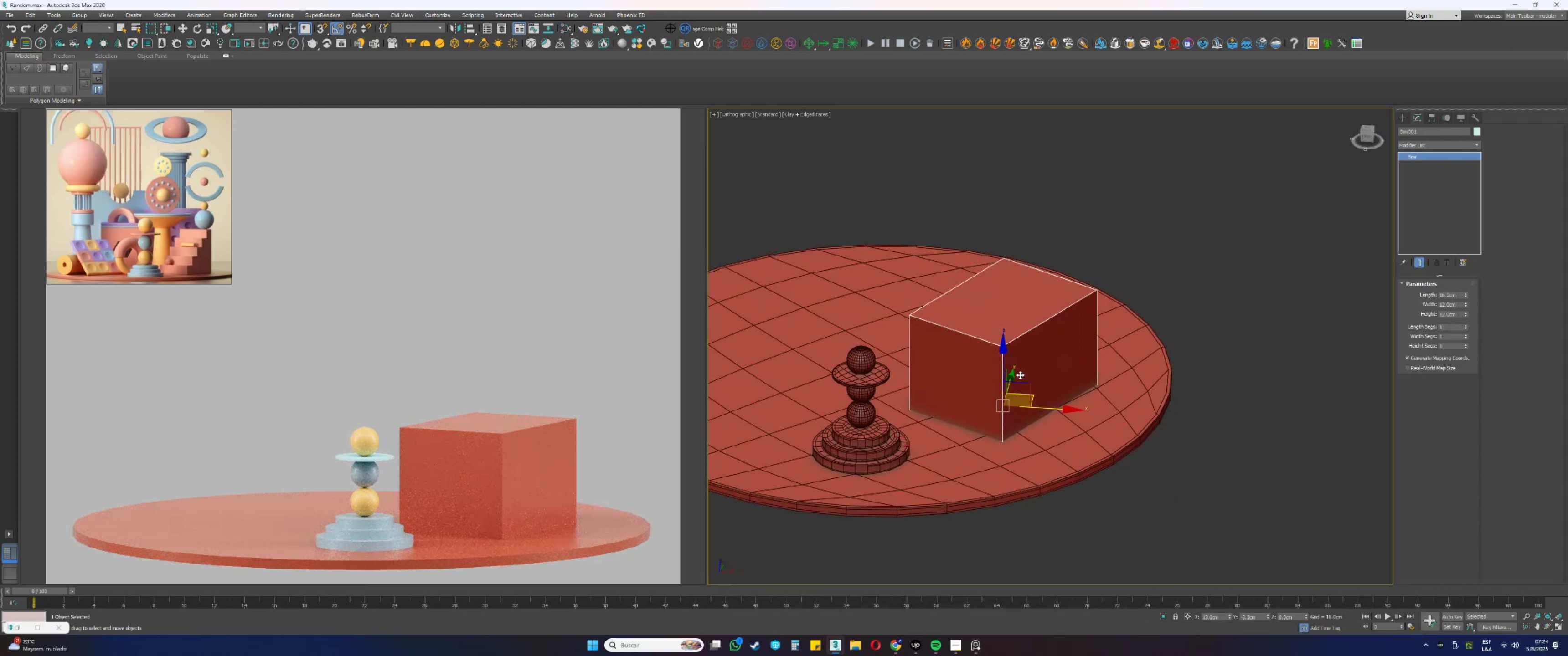 
double_click([1460, 294])
 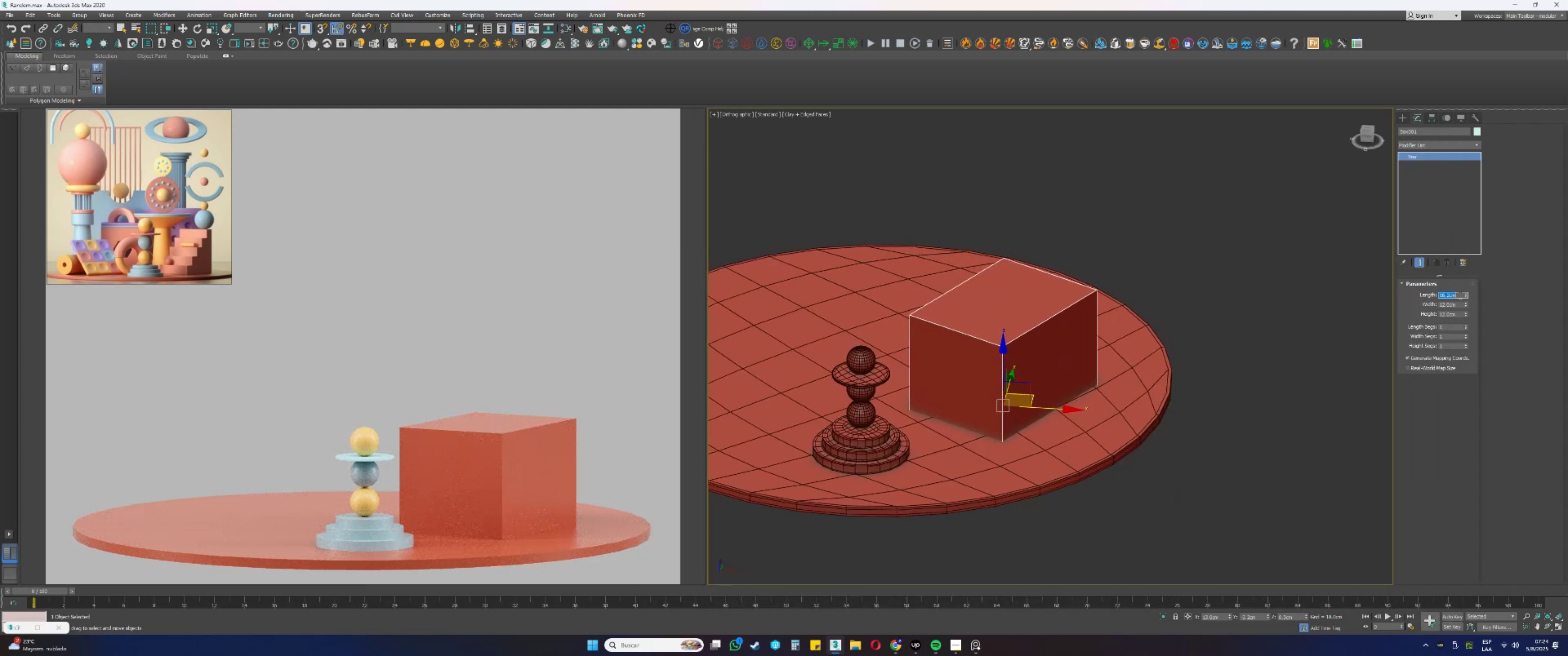 
key(Numpad1)
 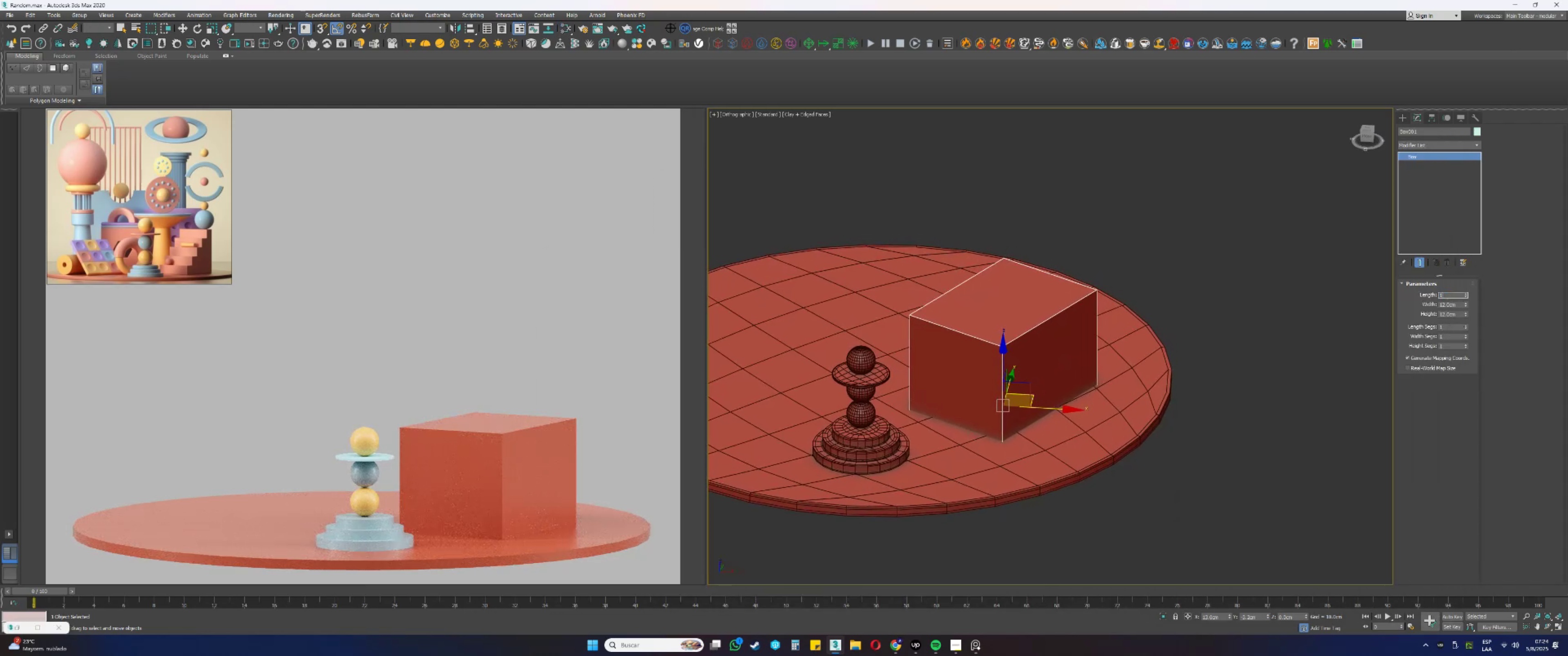 
key(Numpad5)
 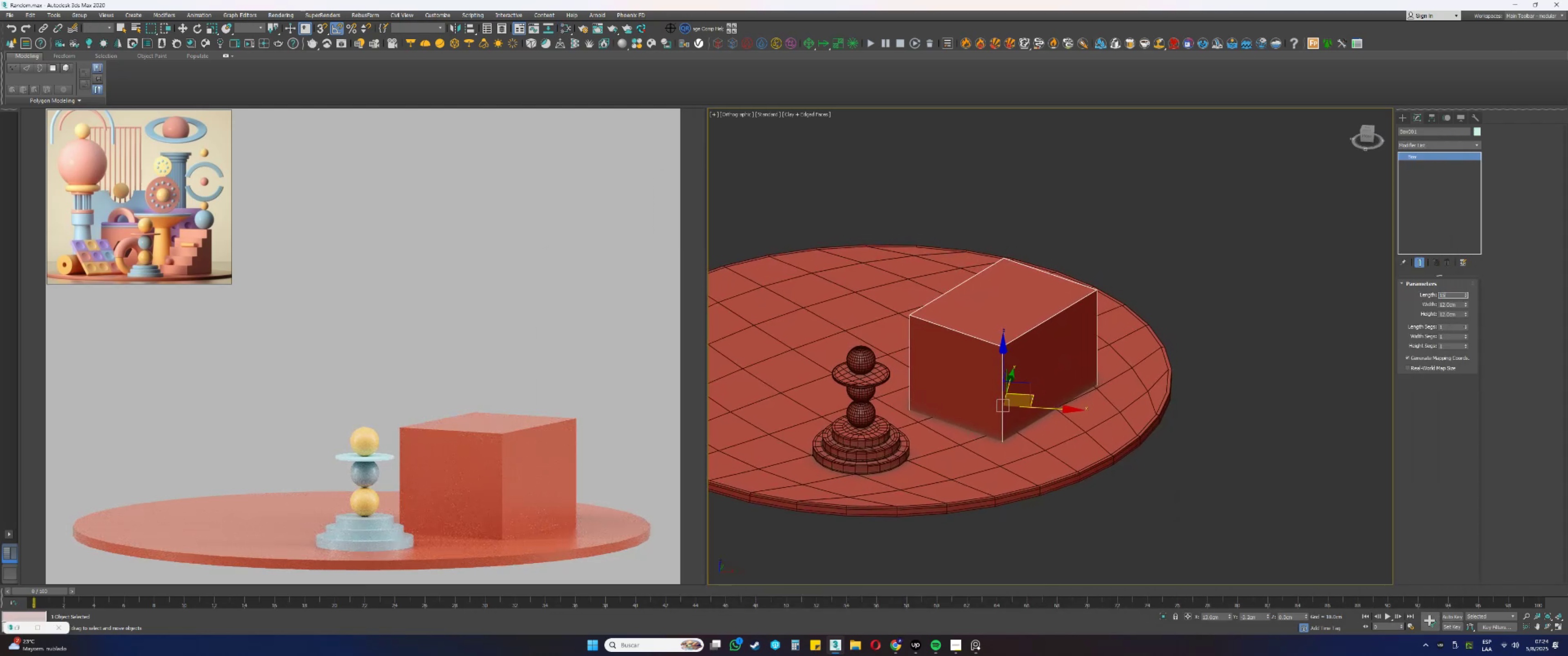 
key(NumpadEnter)
 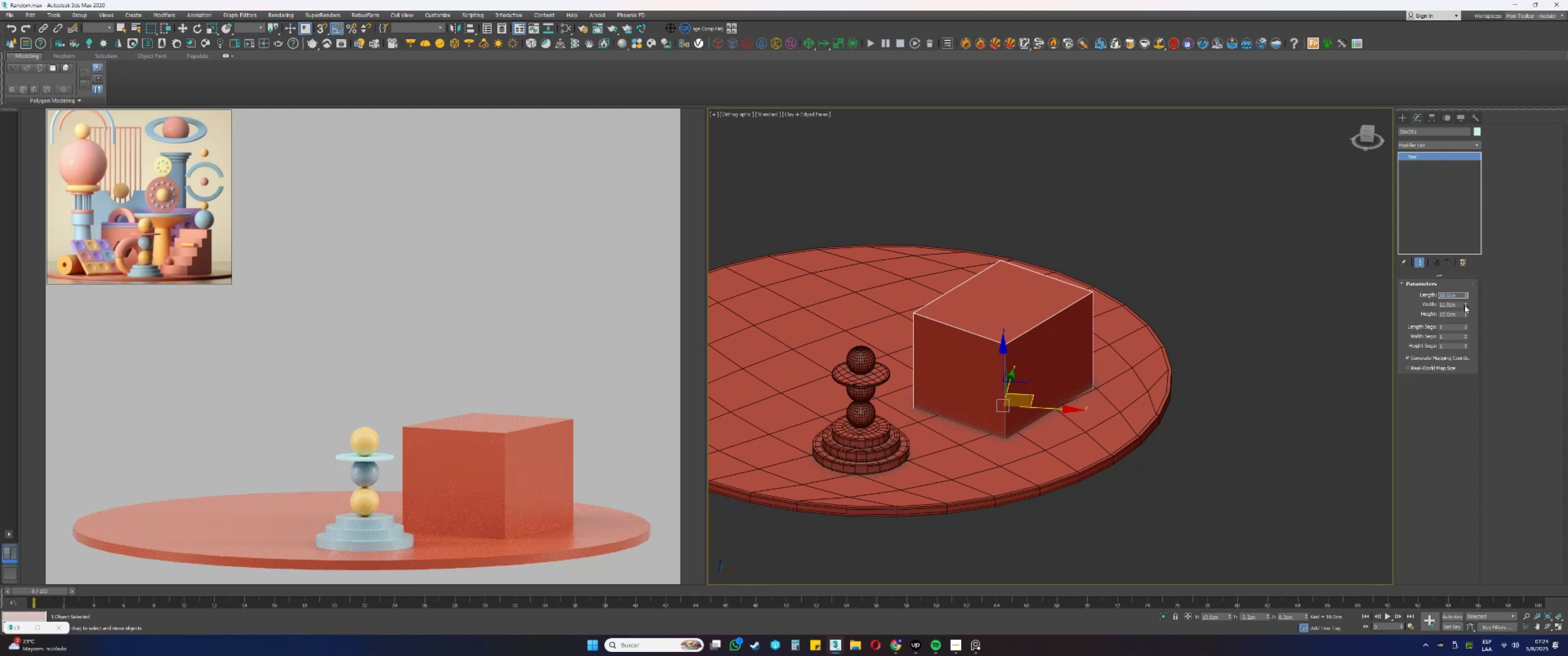 
wait(6.47)
 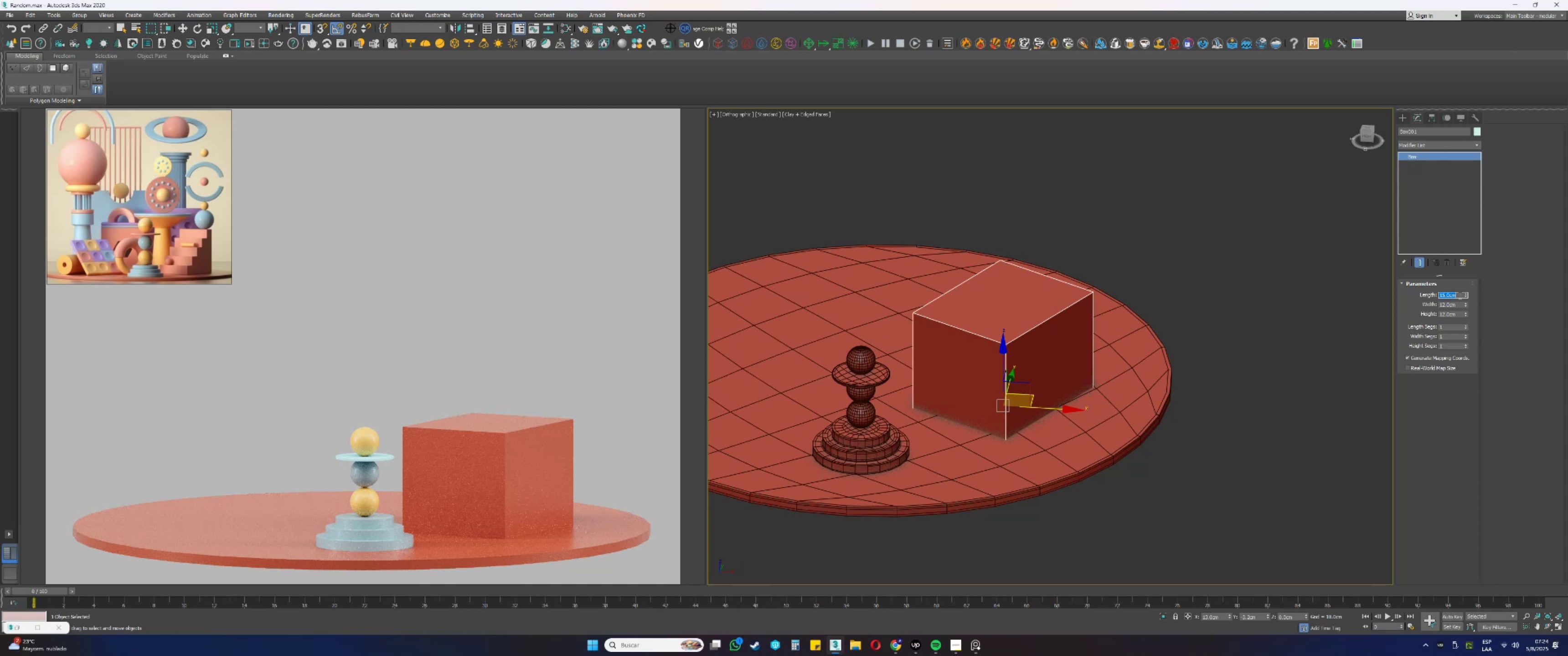 
double_click([1455, 304])
 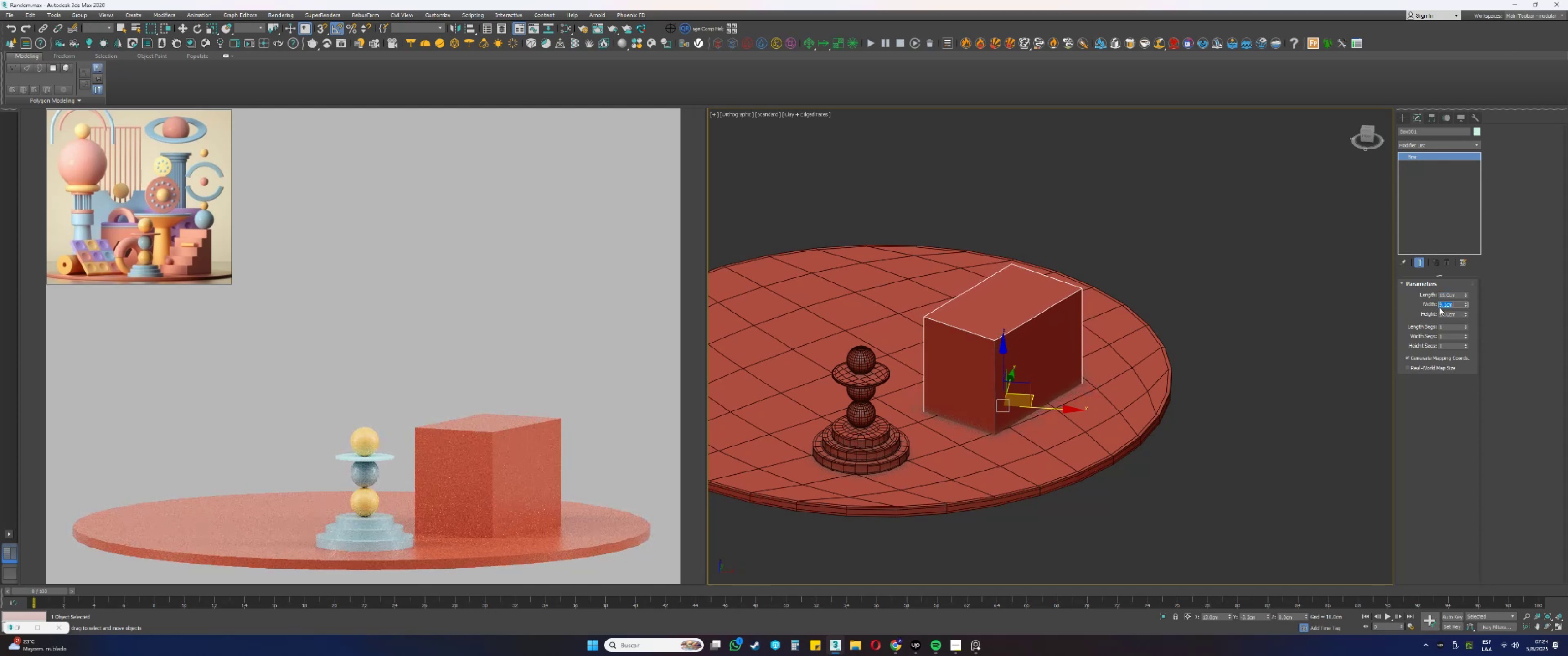 
key(Numpad1)
 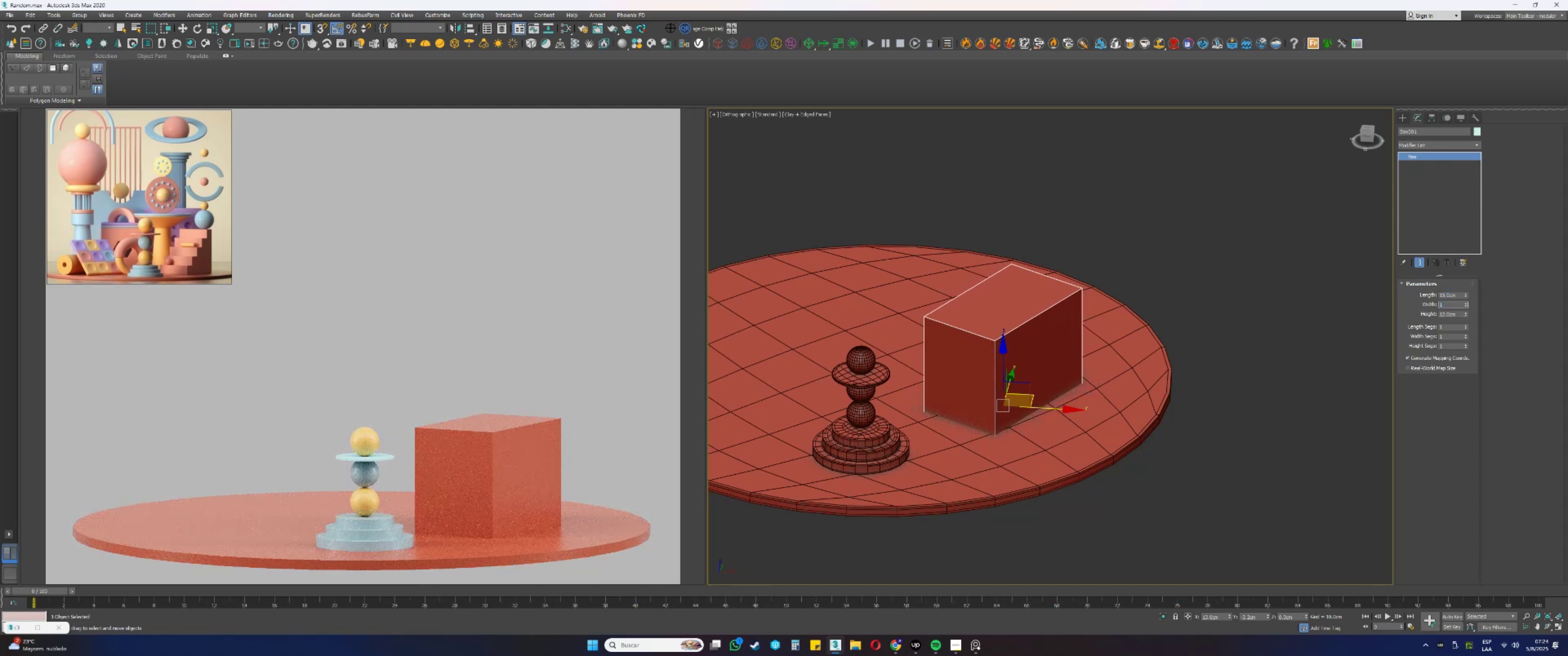 
key(Numpad0)
 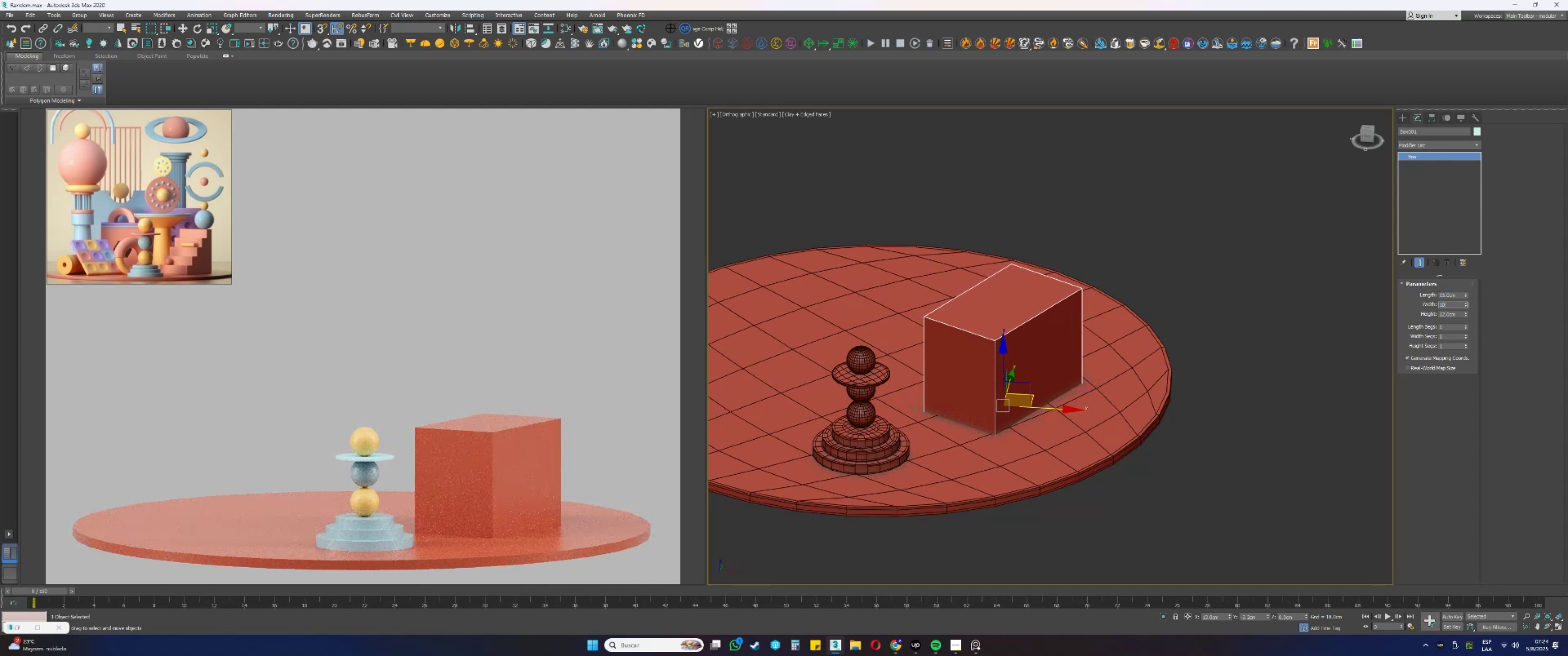 
key(NumpadEnter)
 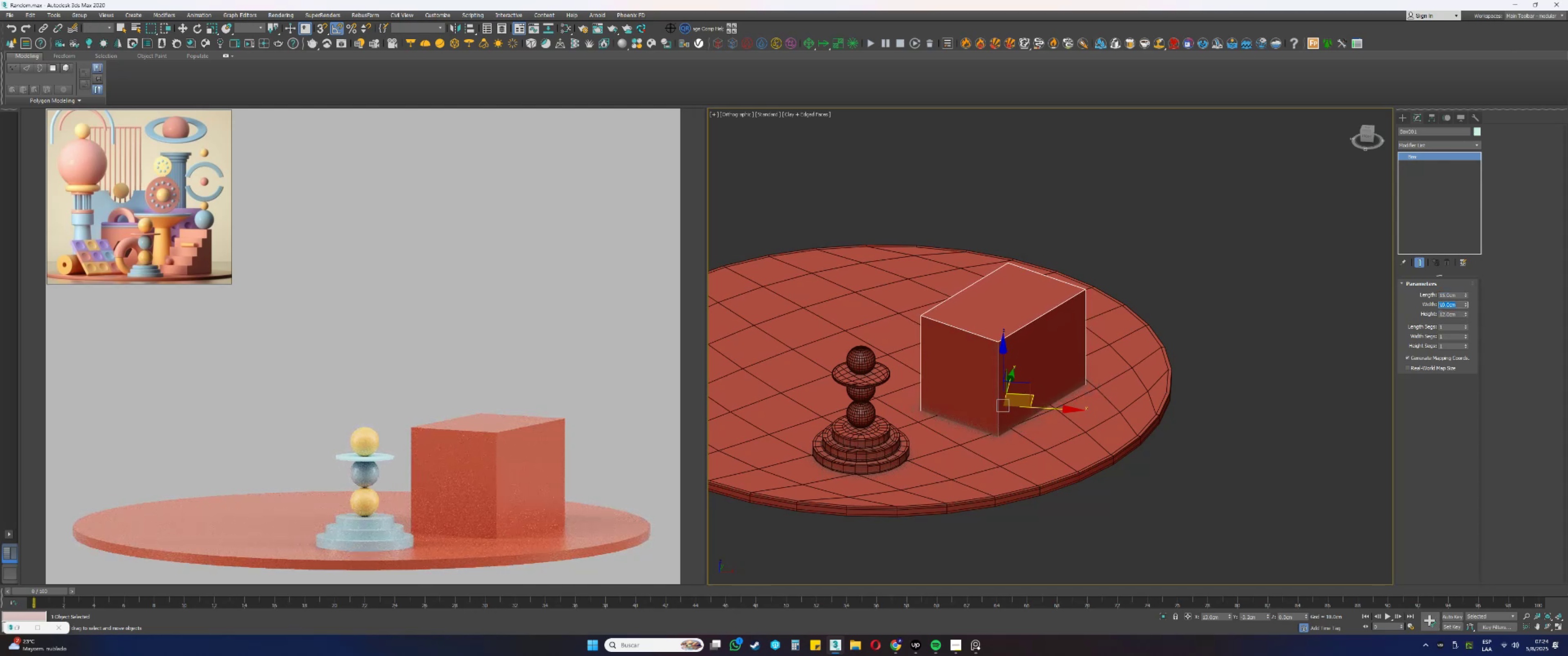 
key(Numpad8)
 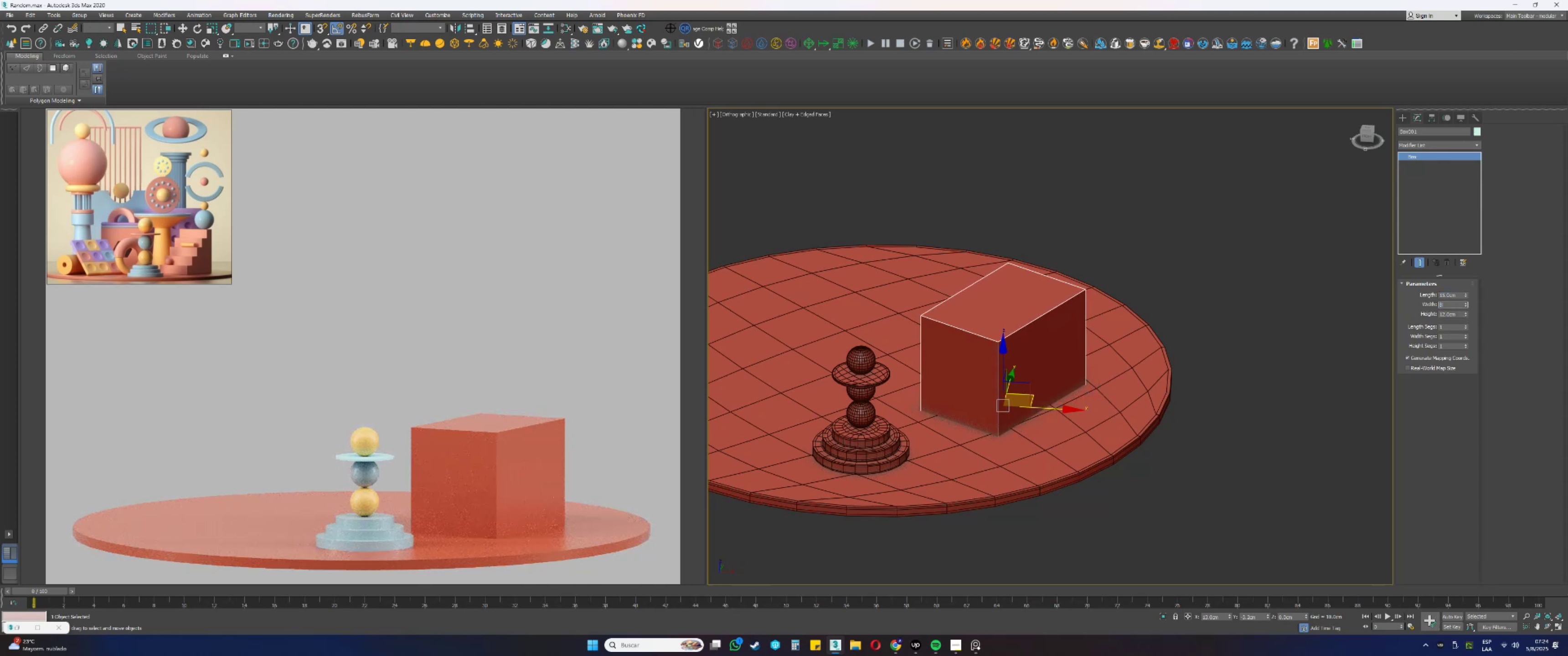 
key(NumpadEnter)
 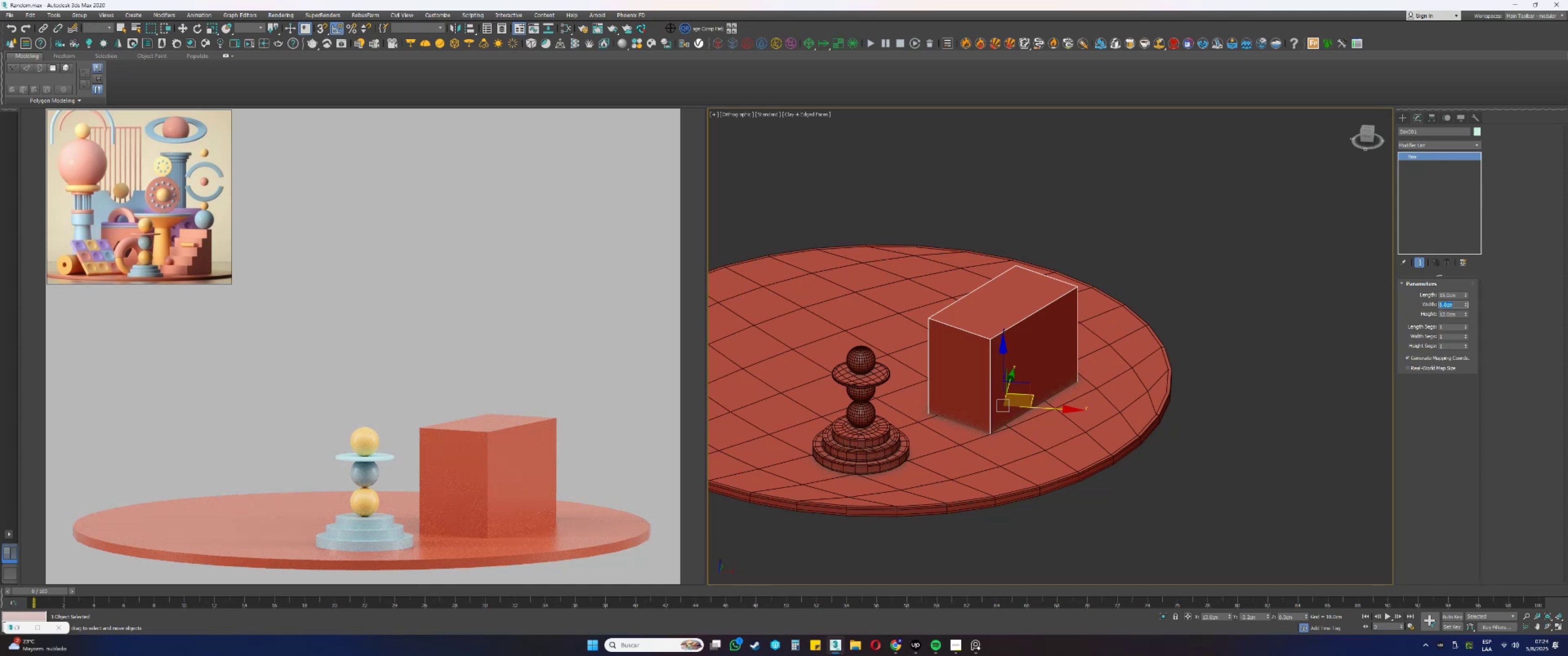 
wait(7.34)
 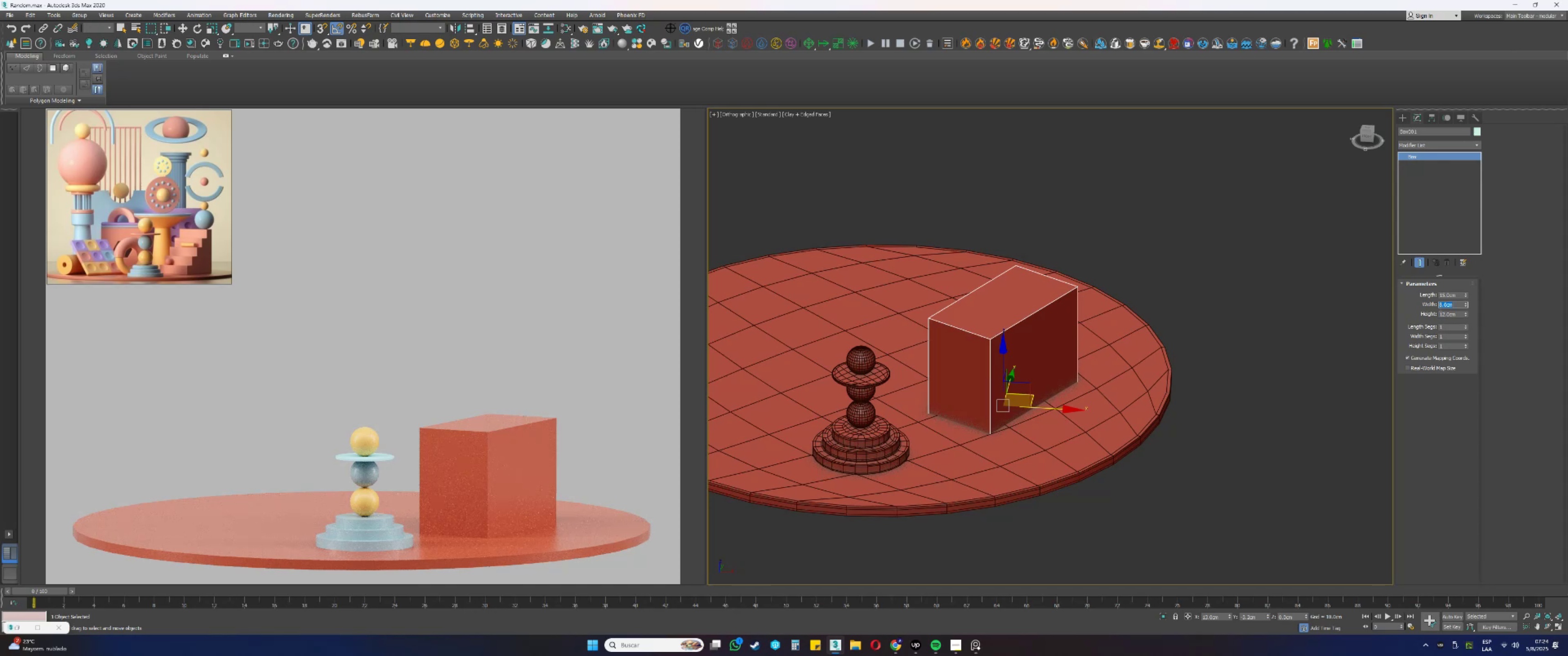 
double_click([1461, 314])
 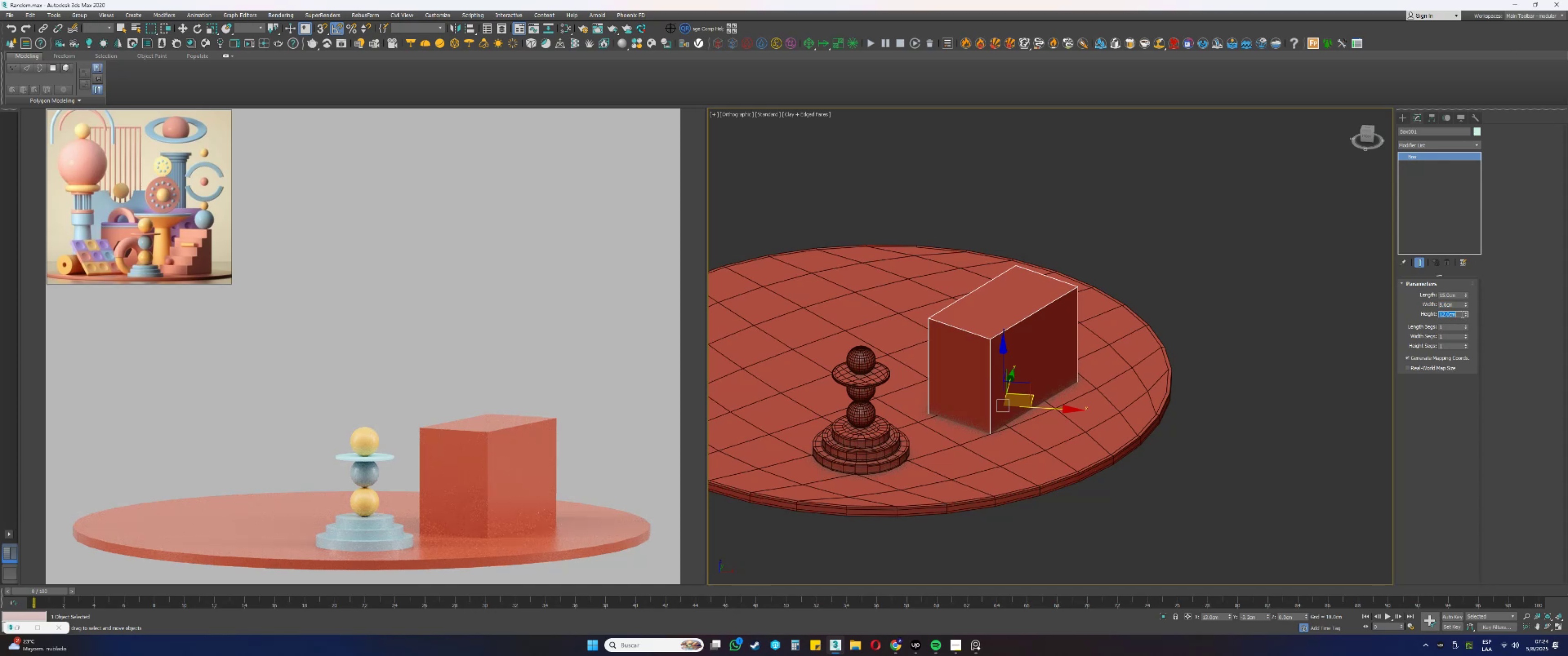 
type(10)
key(NumpadEnter)
type(ss)
 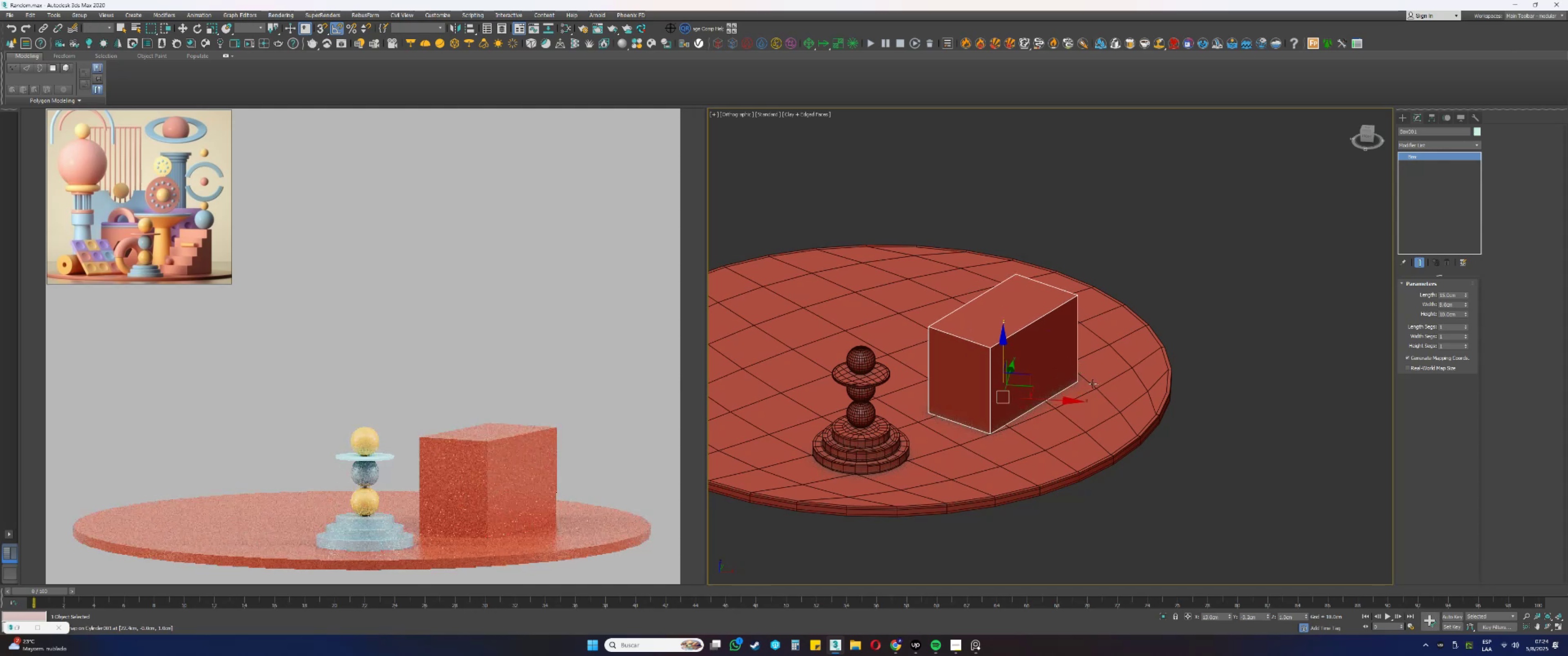 
mouse_move([1092, 369])
 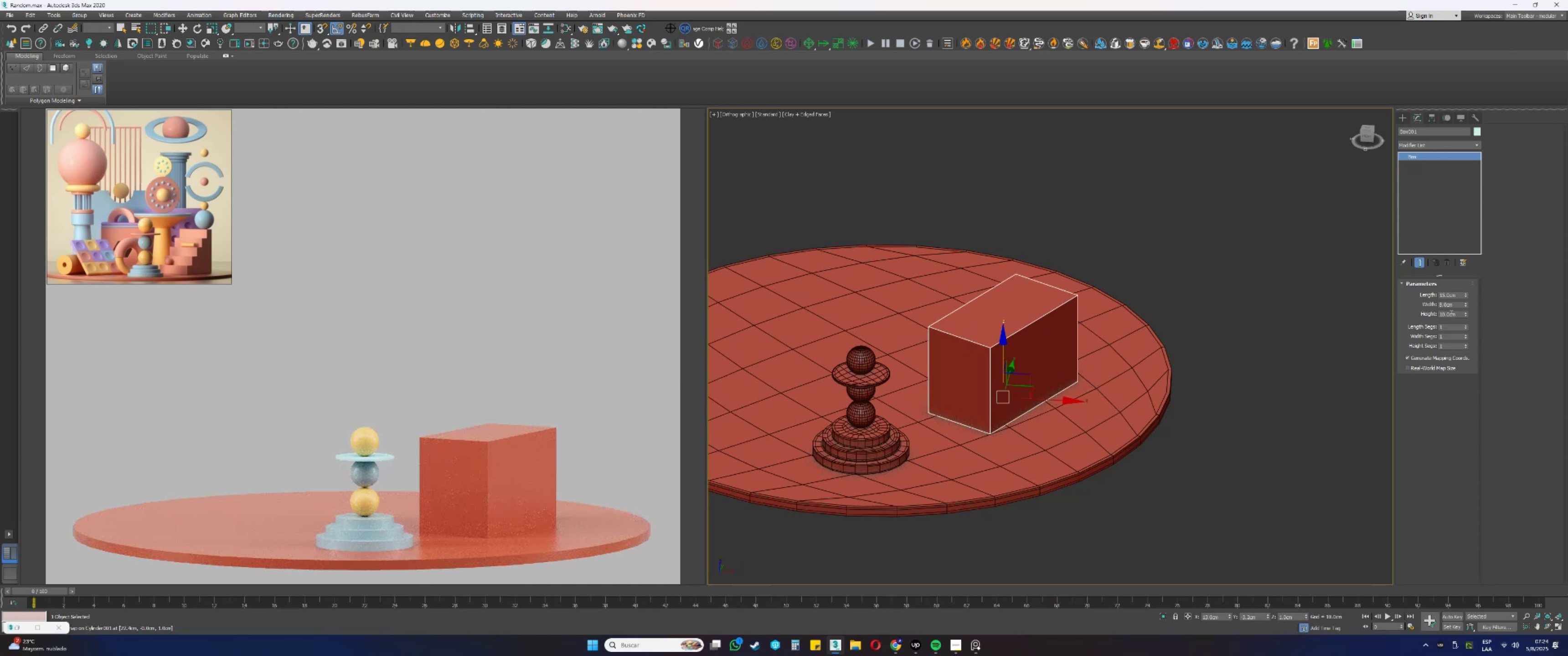 
double_click([1454, 313])
 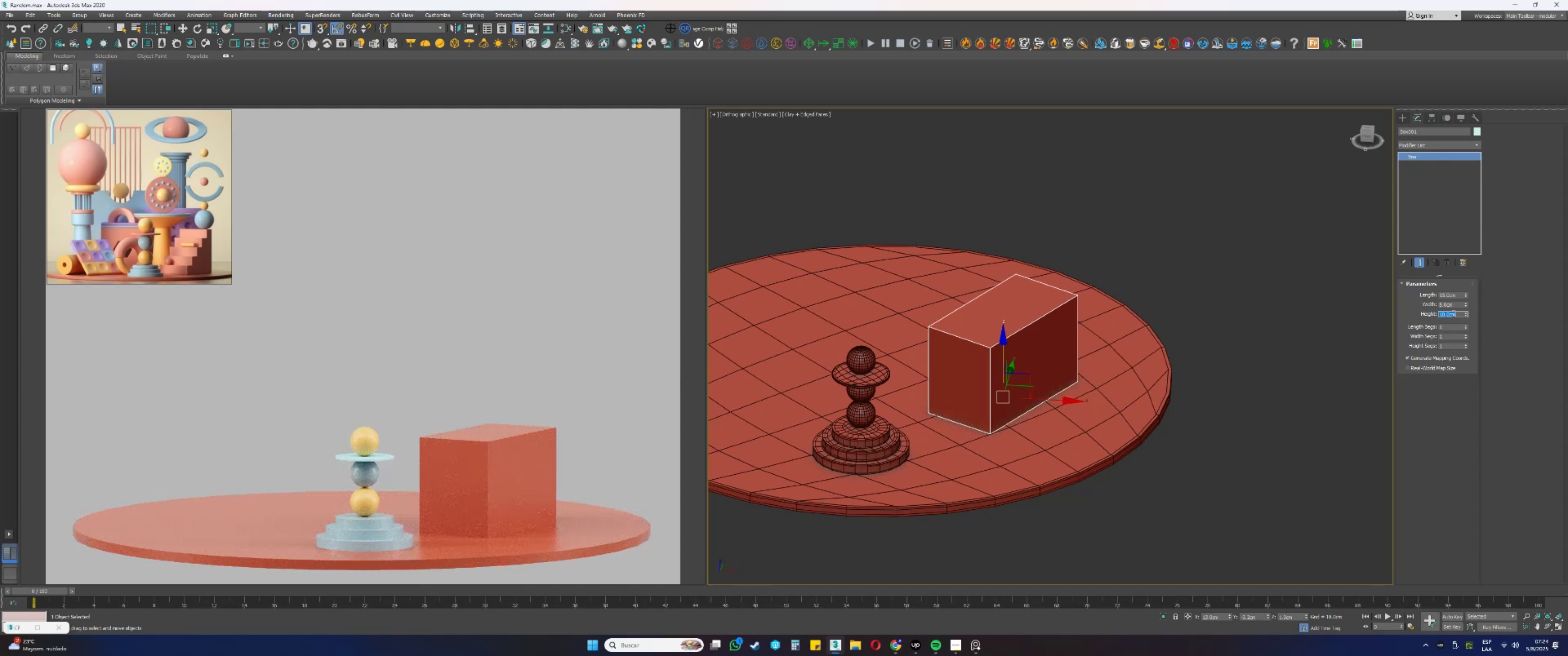 
key(Numpad1)
 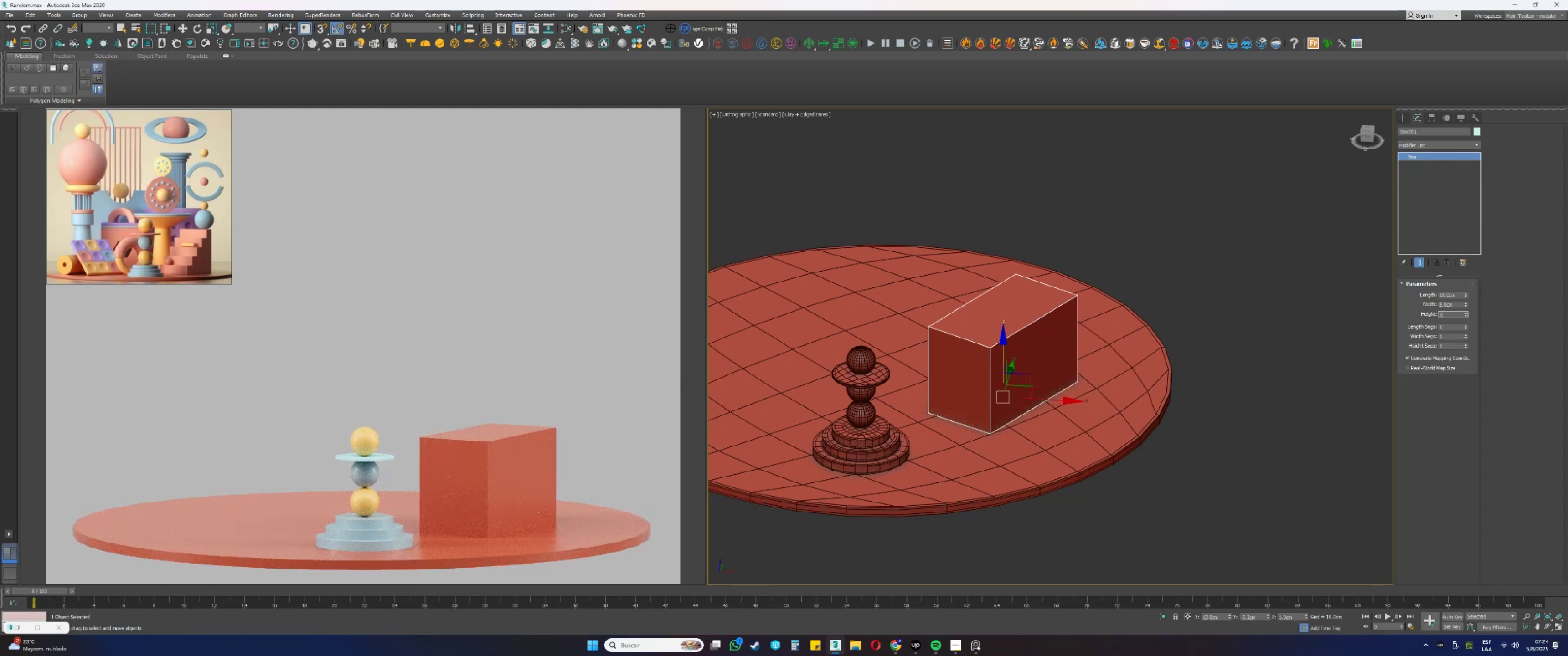 
key(Numpad2)
 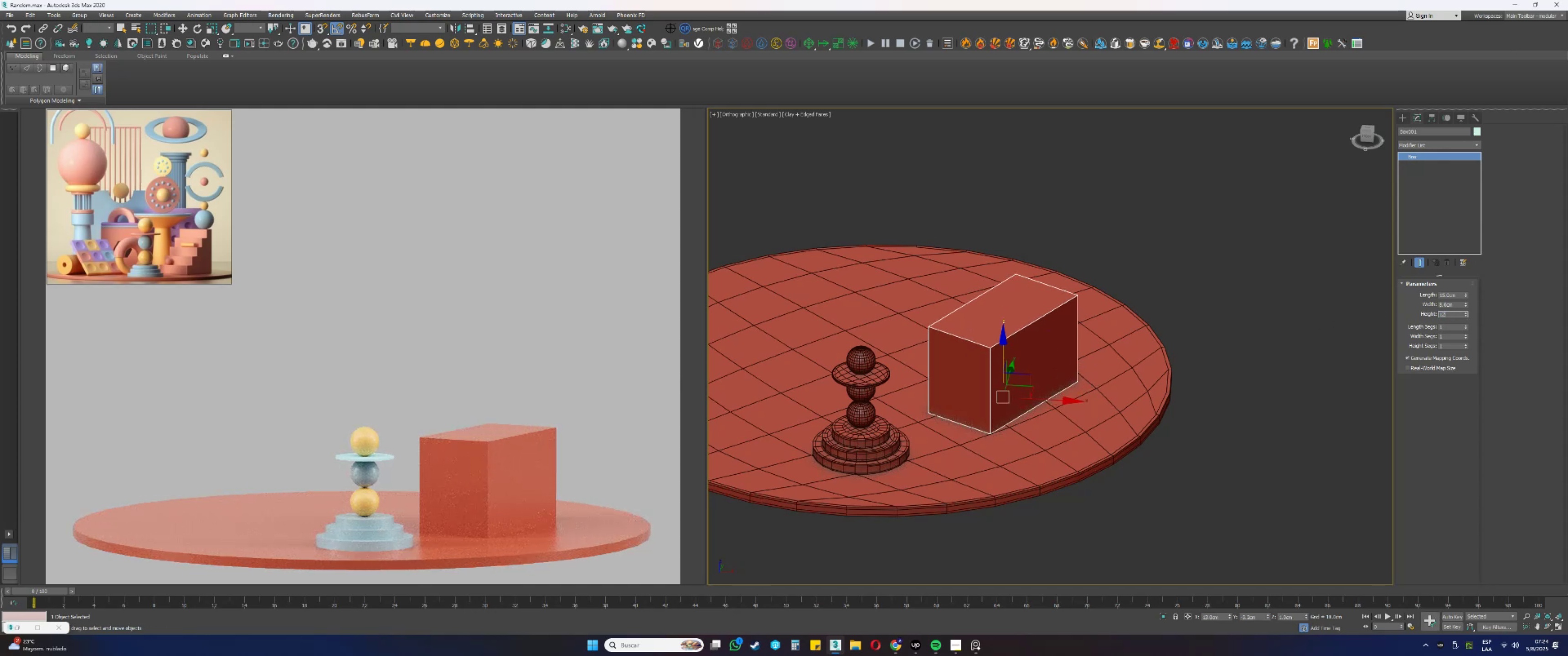 
key(NumpadEnter)
 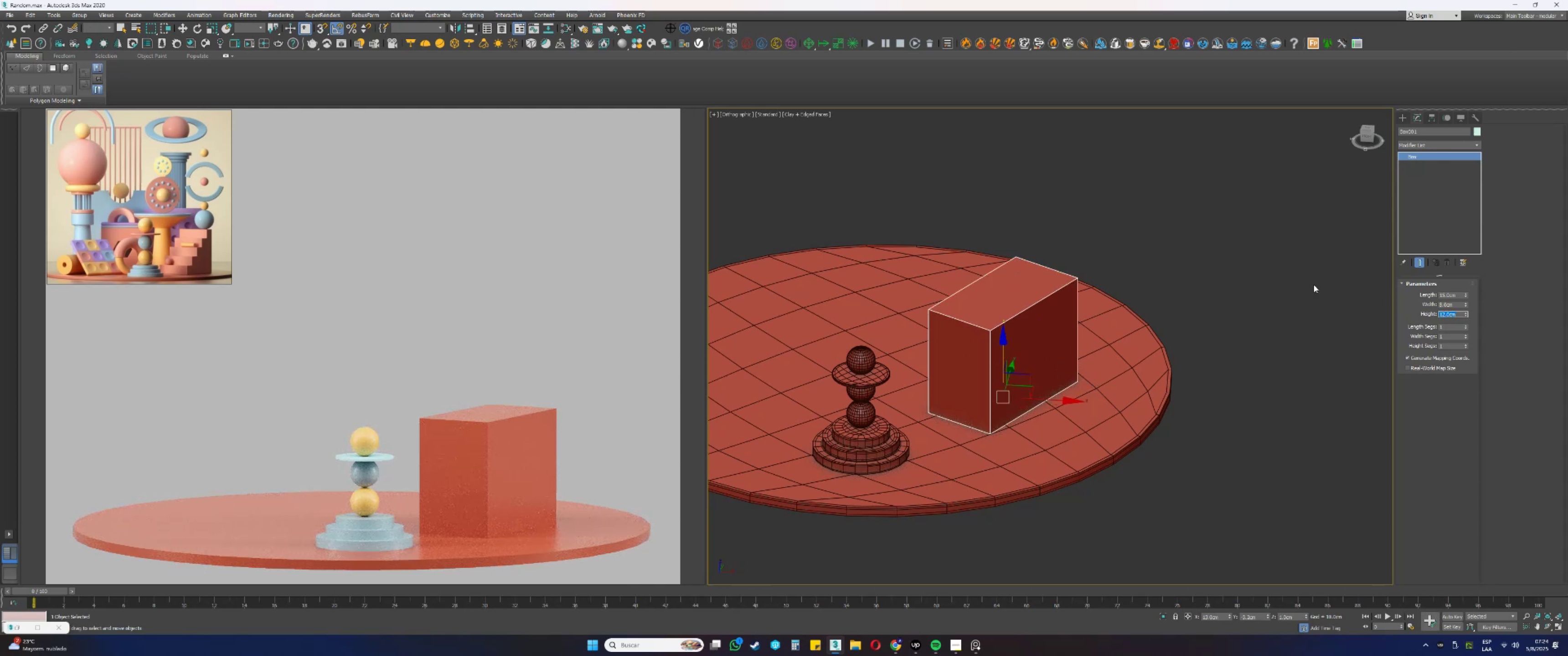 
wait(5.31)
 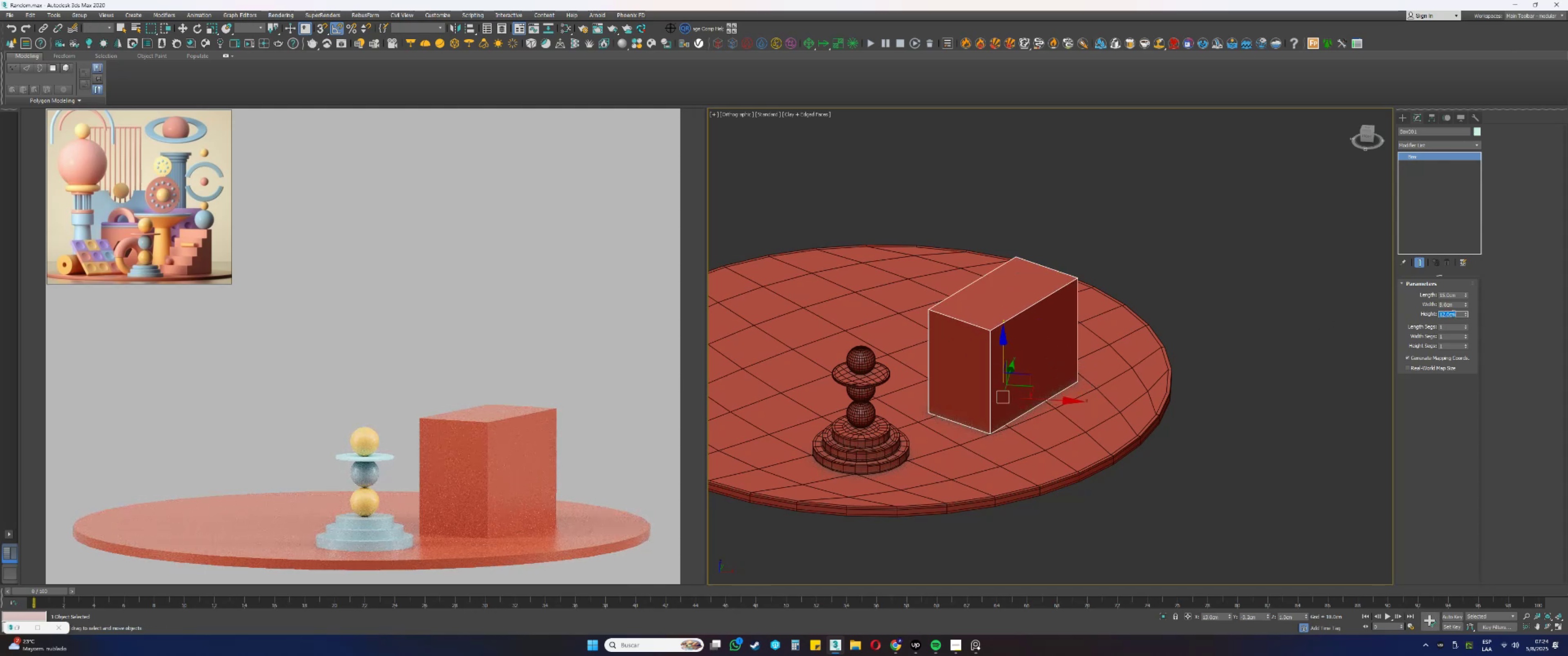 
mouse_move([1157, 340])
 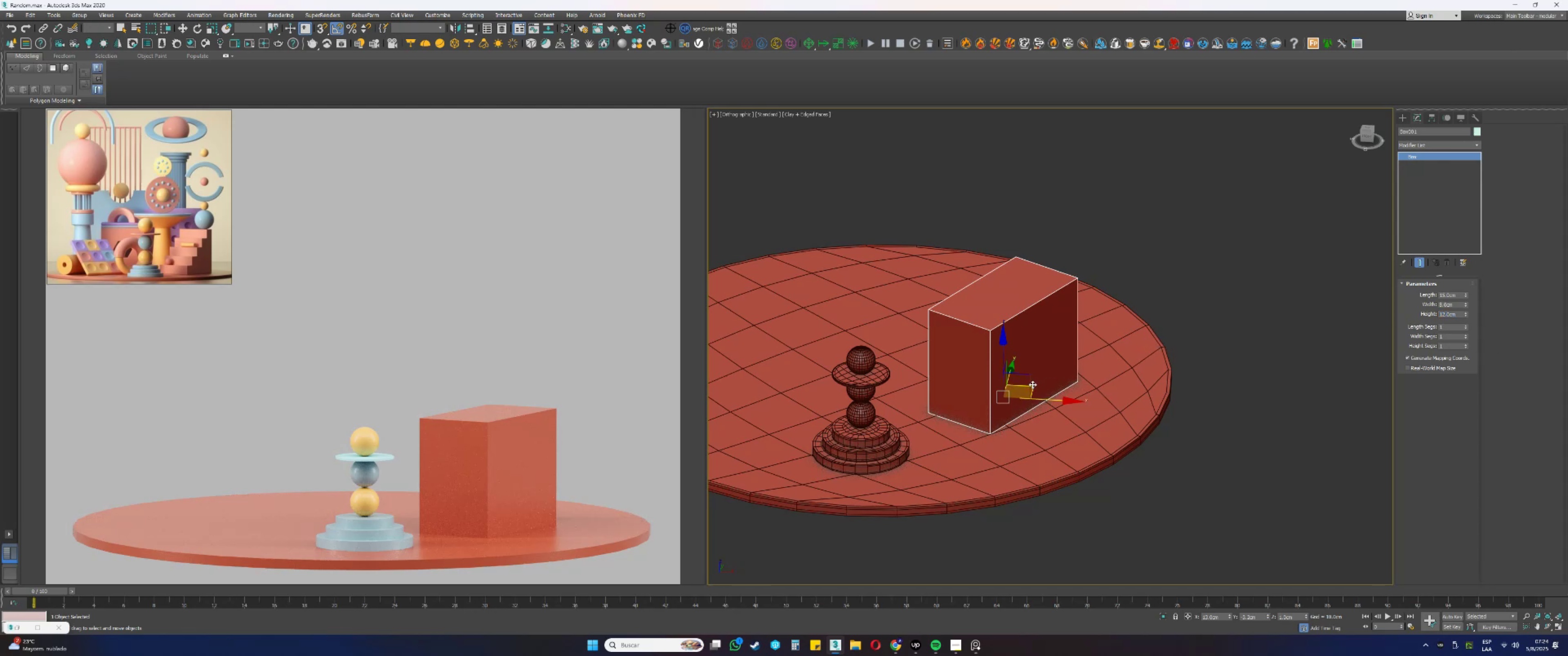 
key(Control+ControlLeft)
 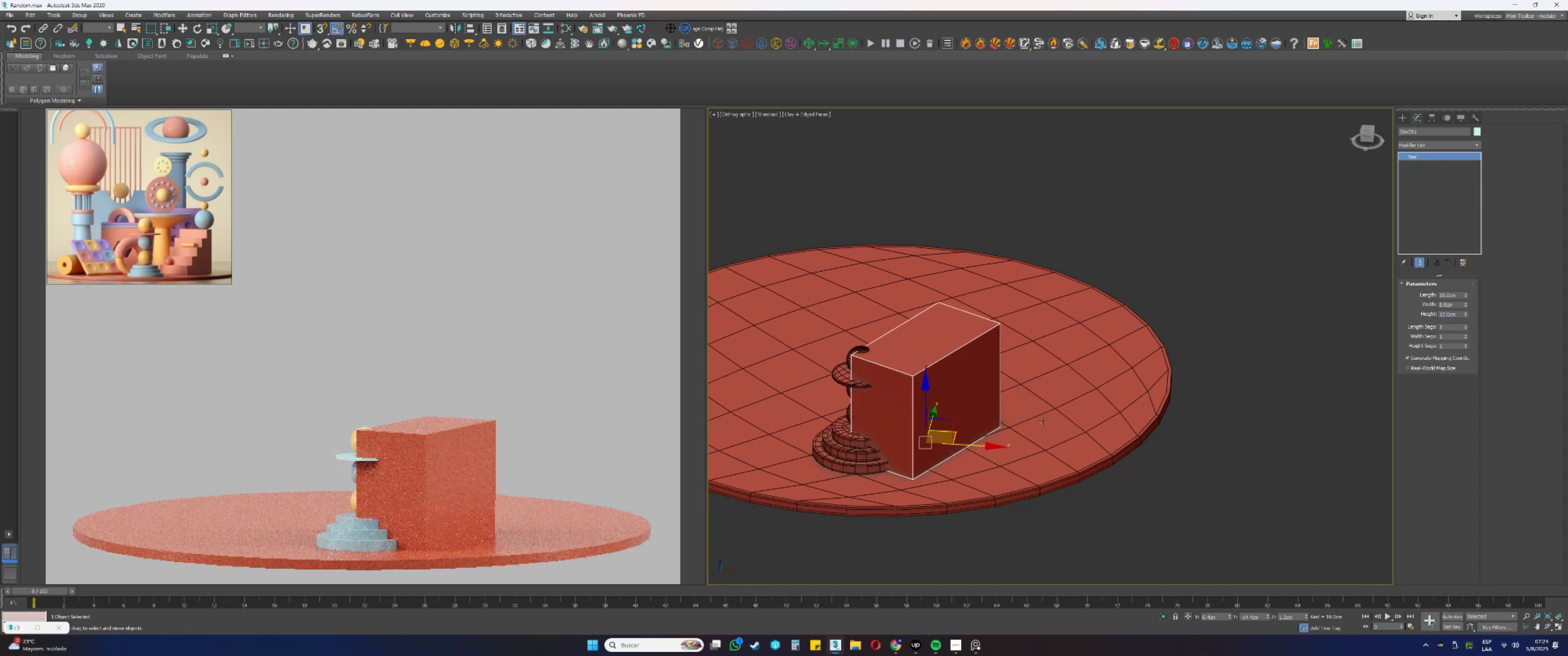 
key(Control+Z)
 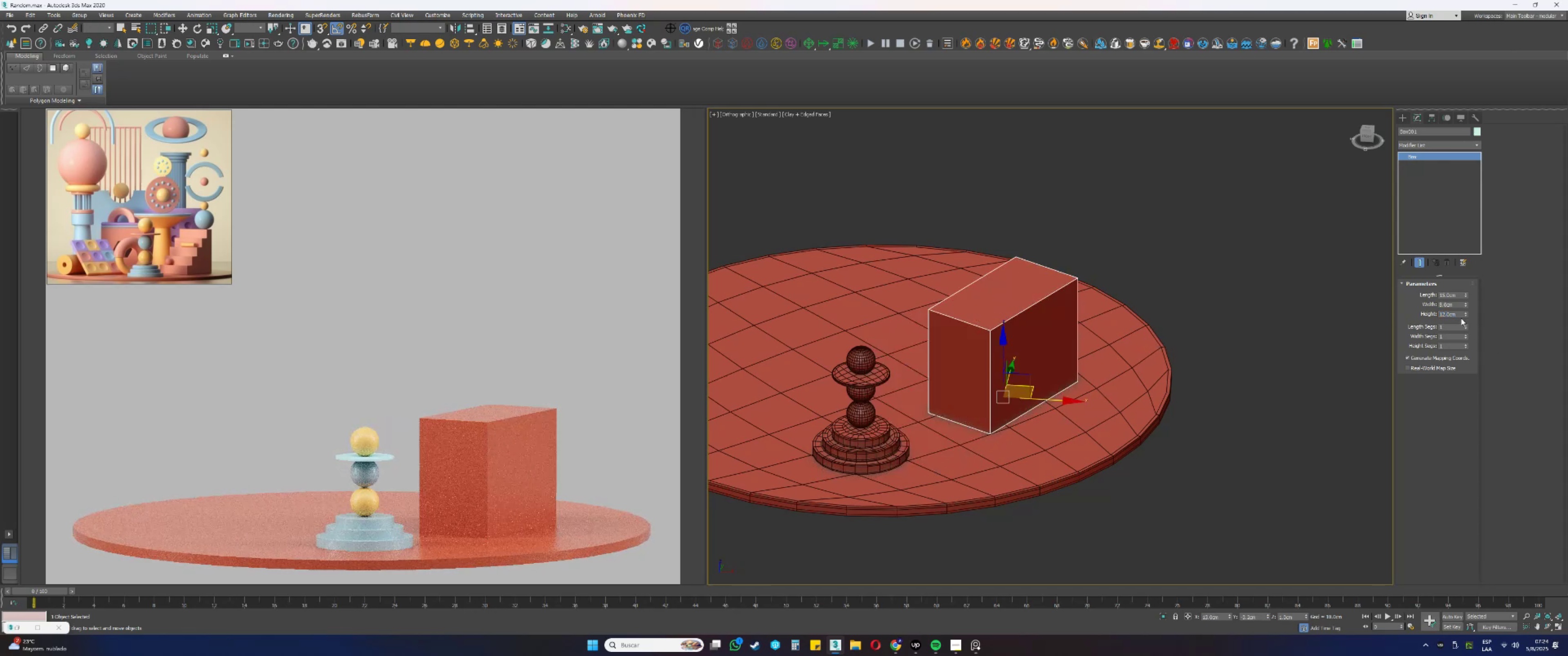 
double_click([1456, 315])
 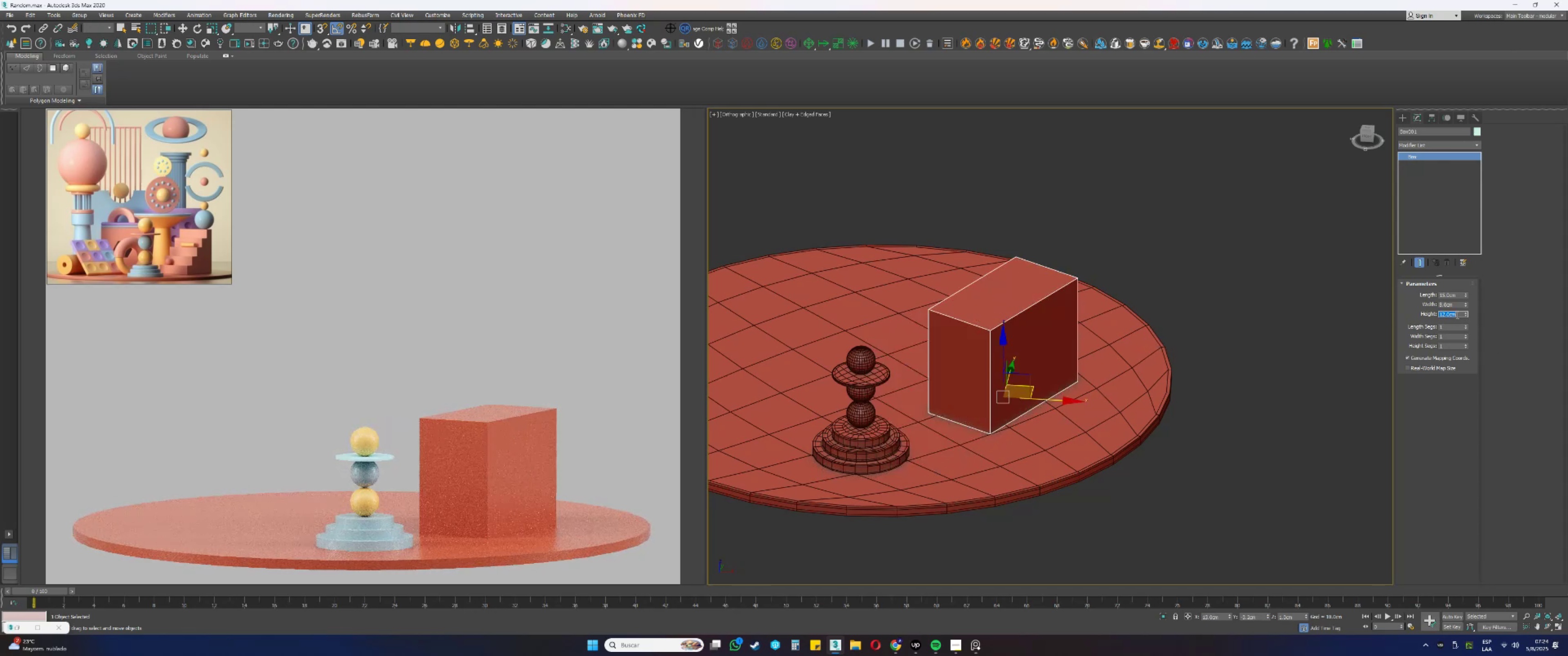 
triple_click([1456, 315])
 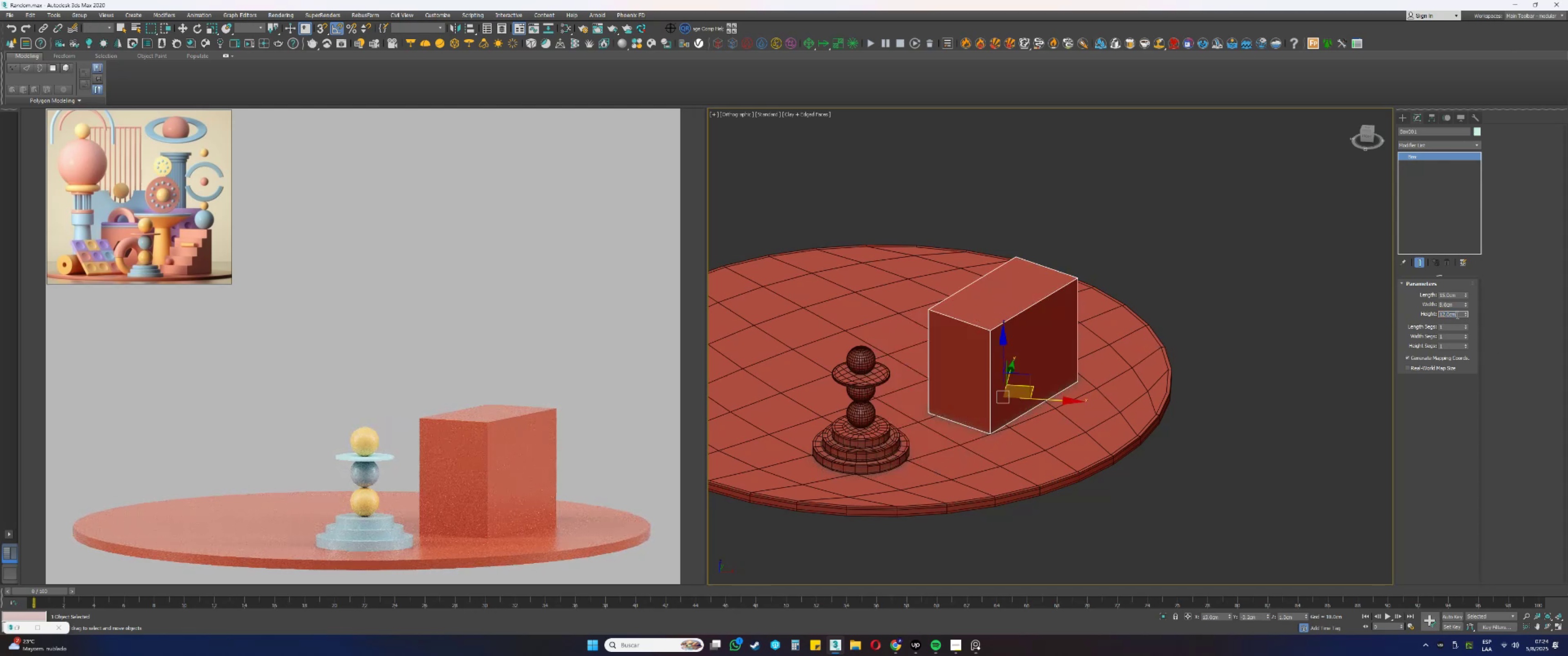 
triple_click([1456, 315])
 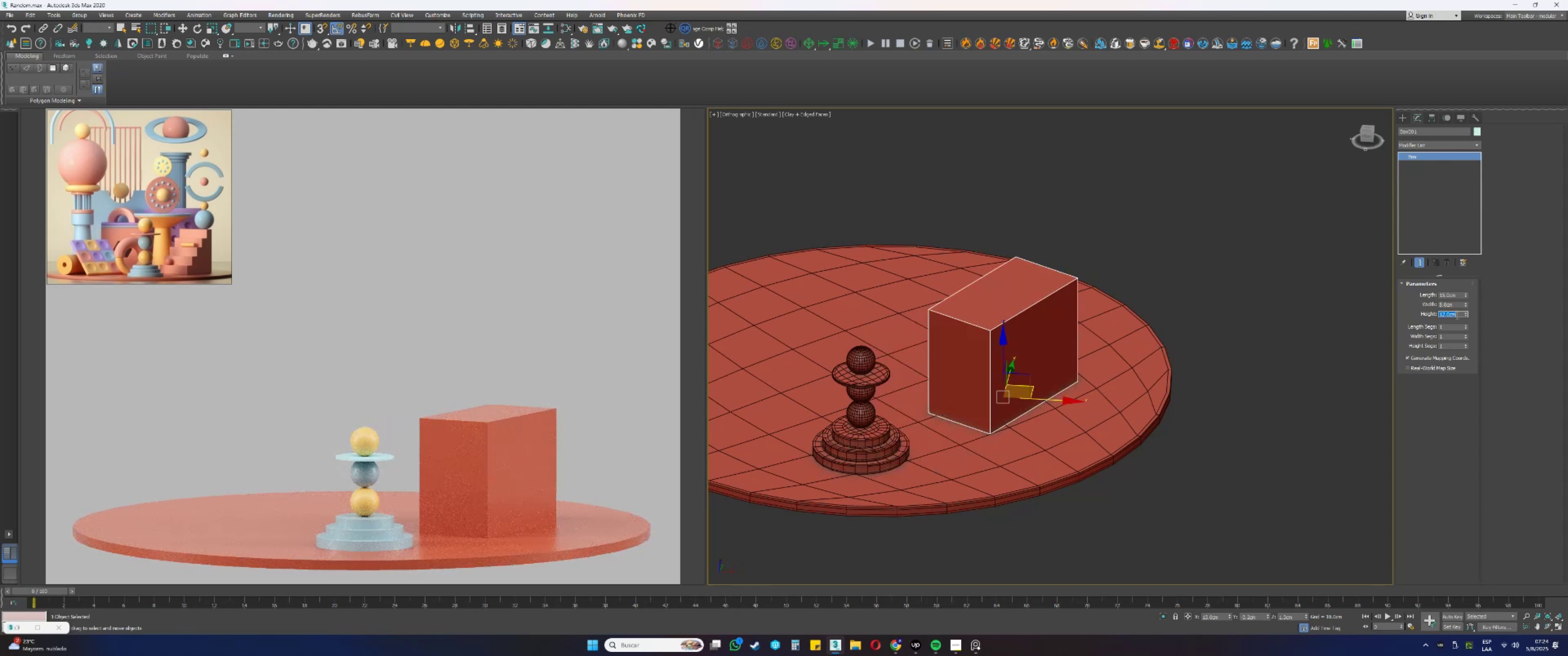 
key(Numpad1)
 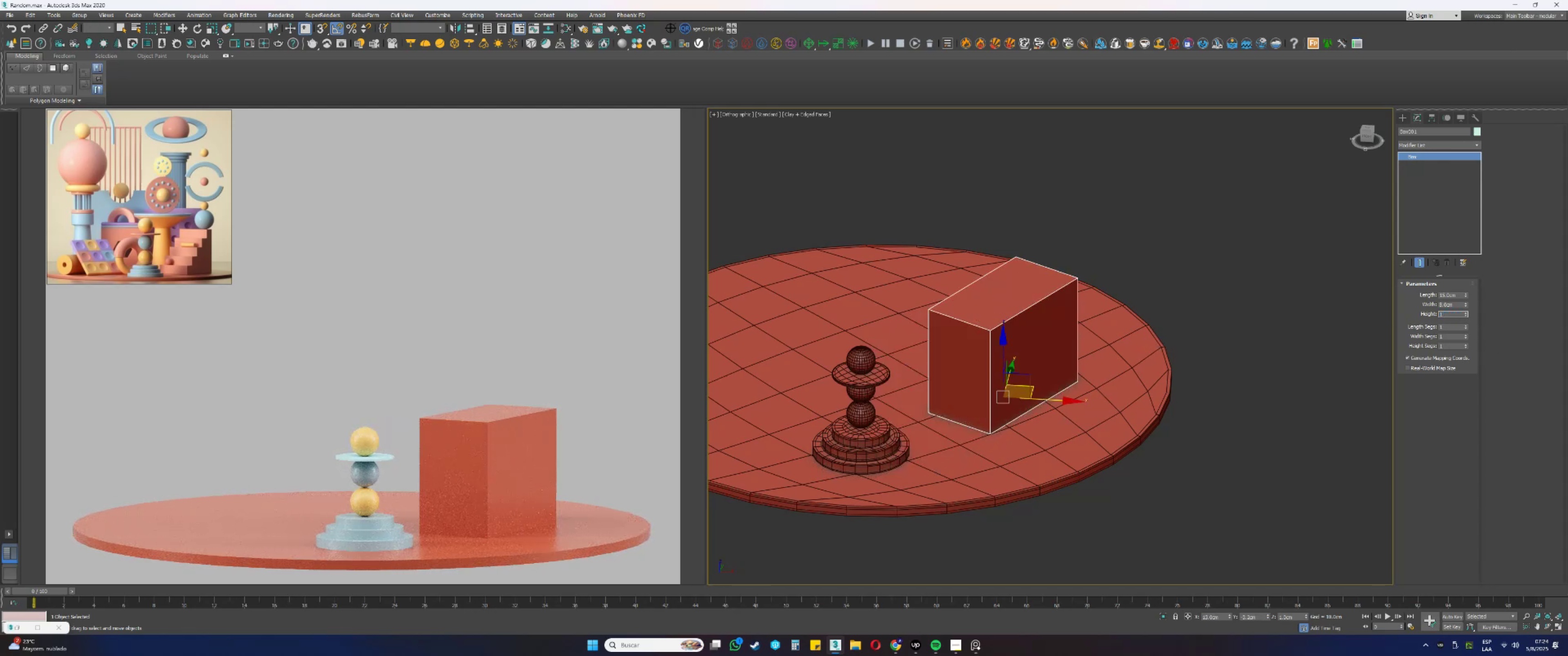 
key(Numpad0)
 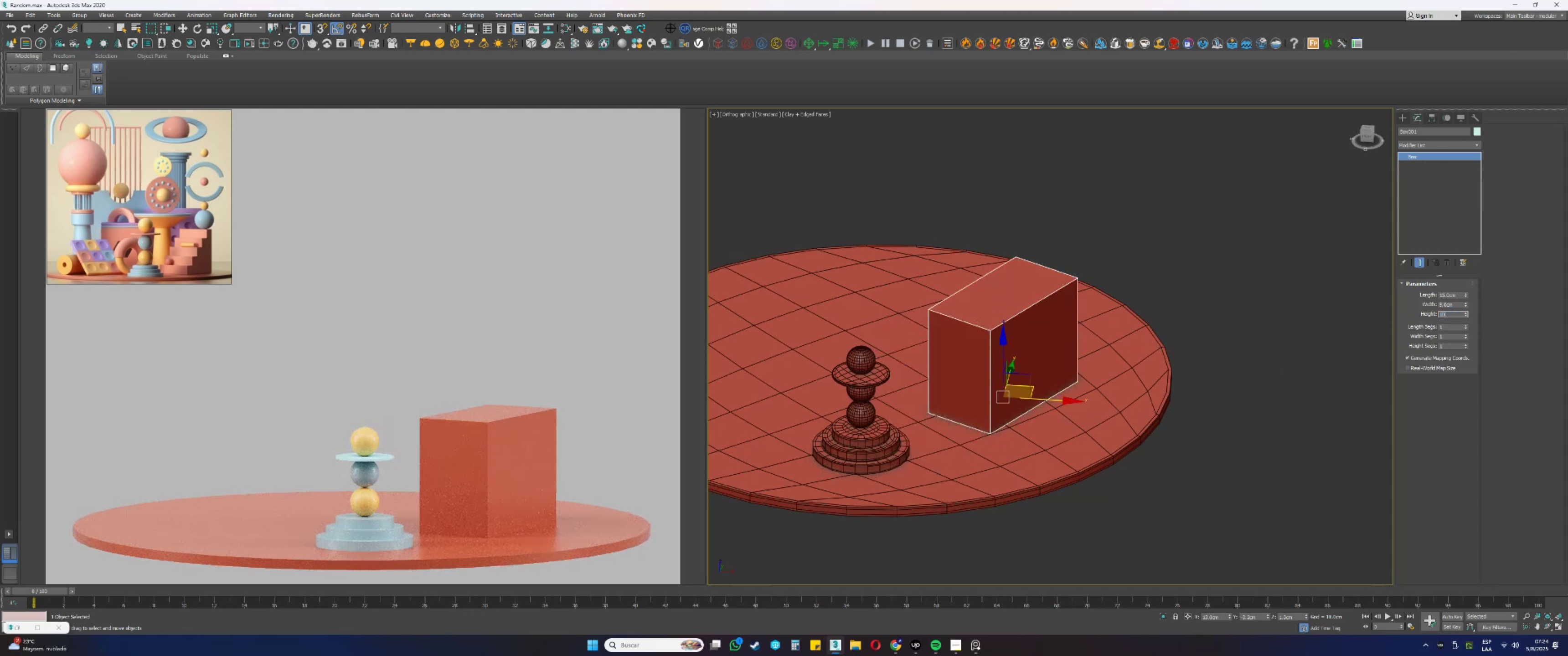 
key(NumpadEnter)
 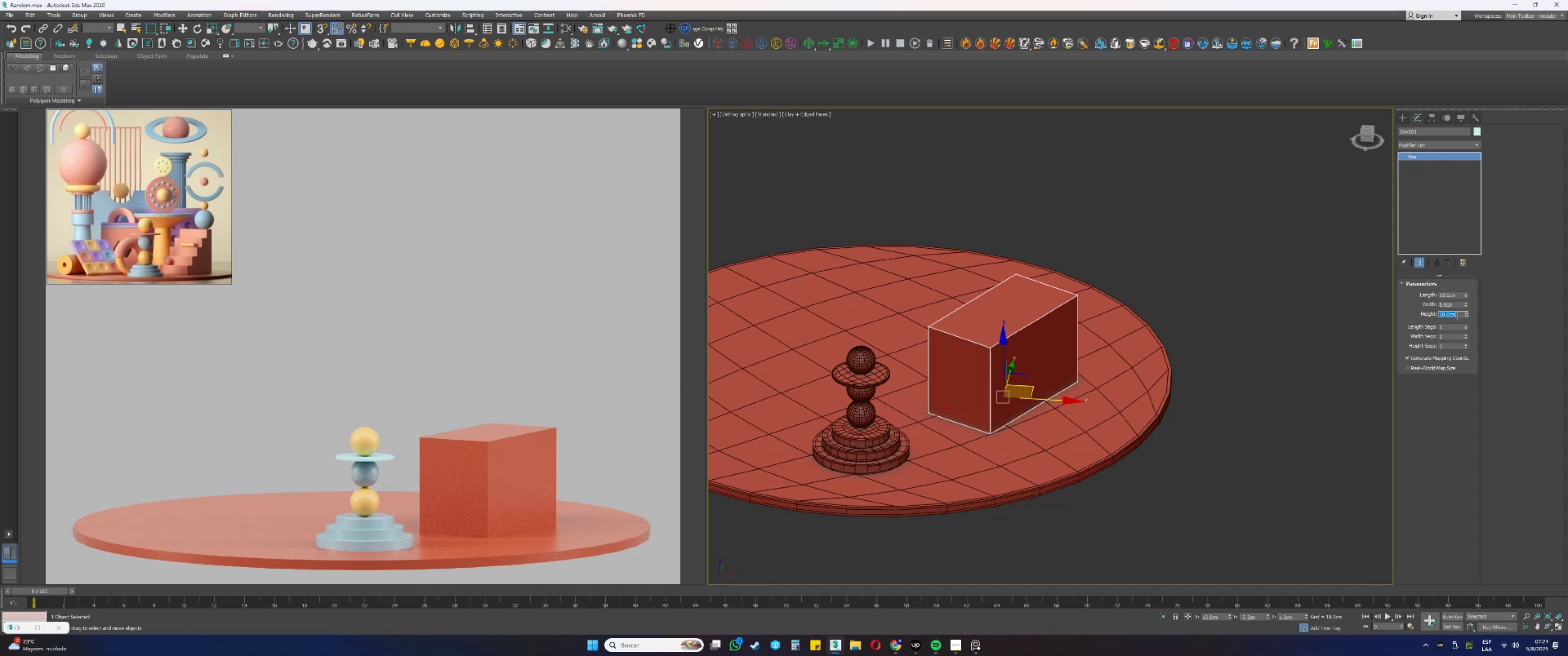 
wait(10.62)
 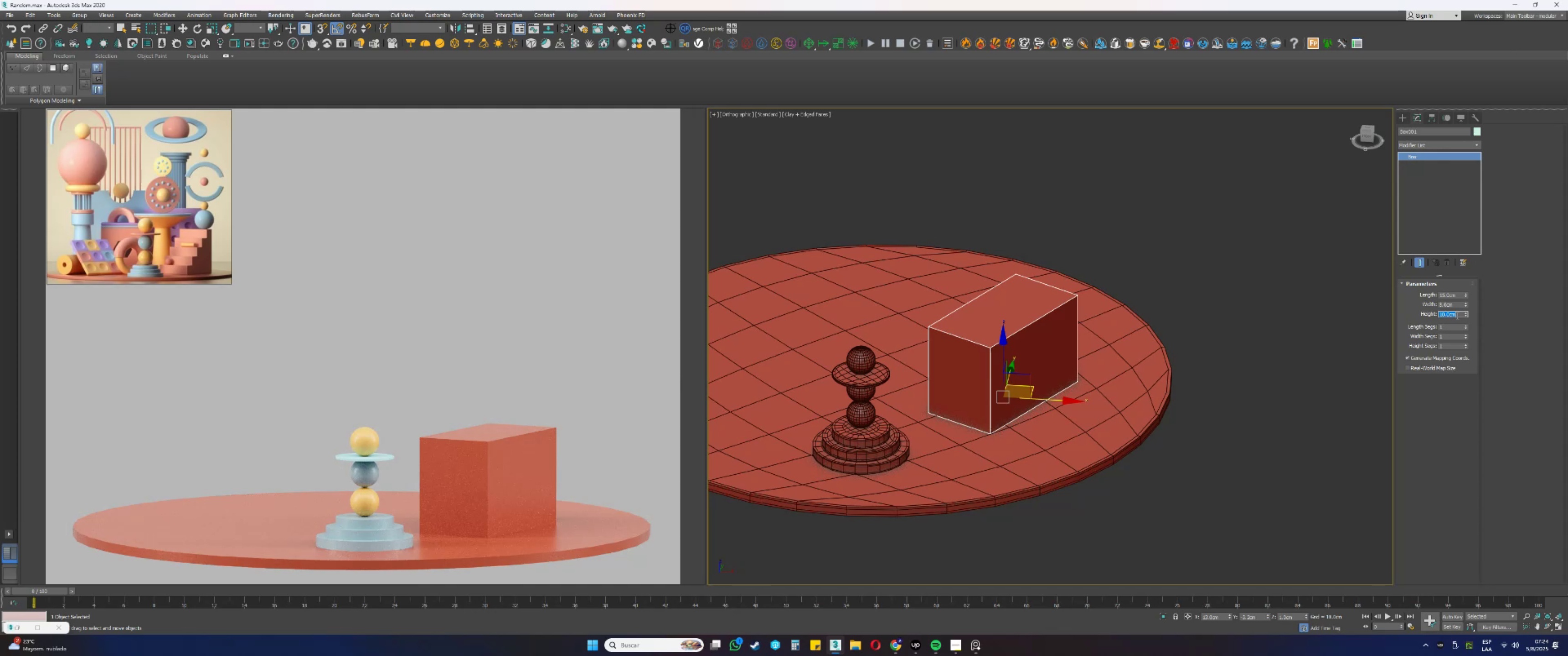 
scroll: coordinate [1004, 354], scroll_direction: down, amount: 1.0
 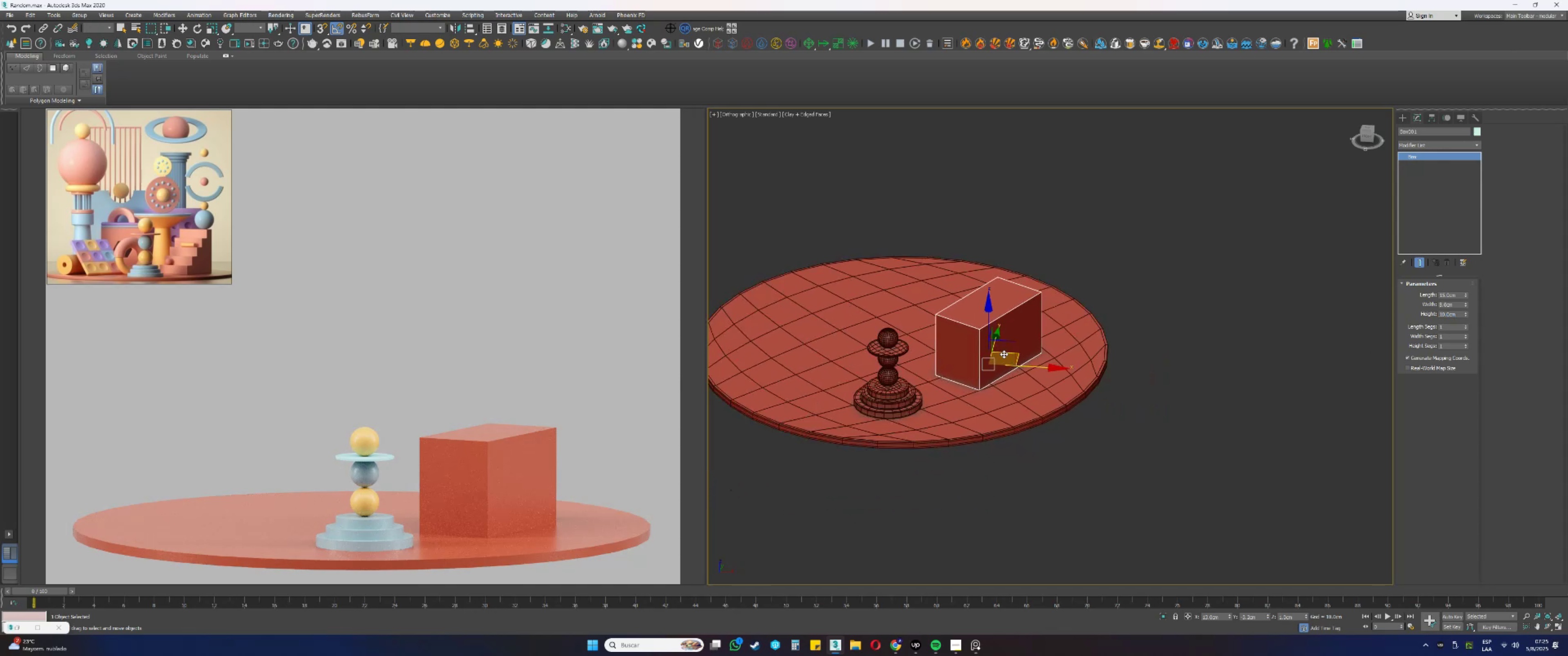 
hold_key(key=AltLeft, duration=0.38)
 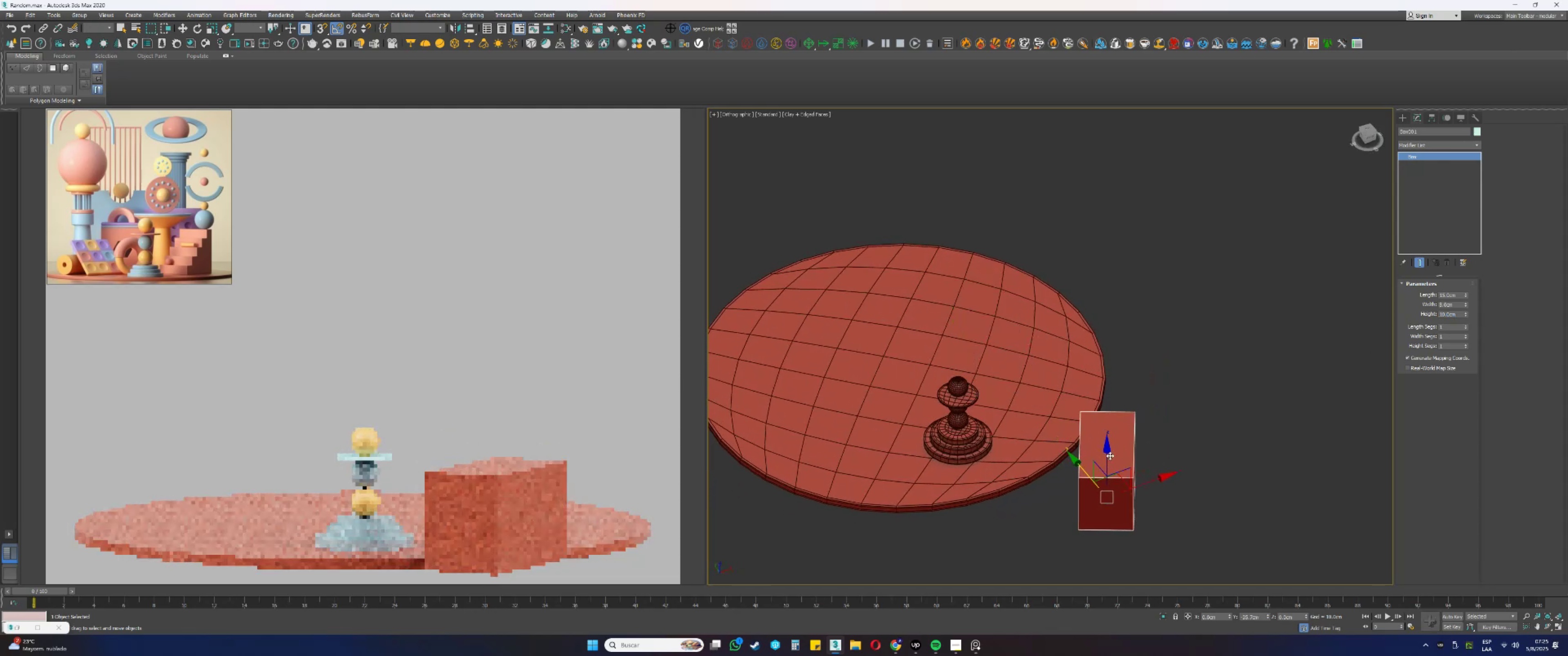 
type(etz)
 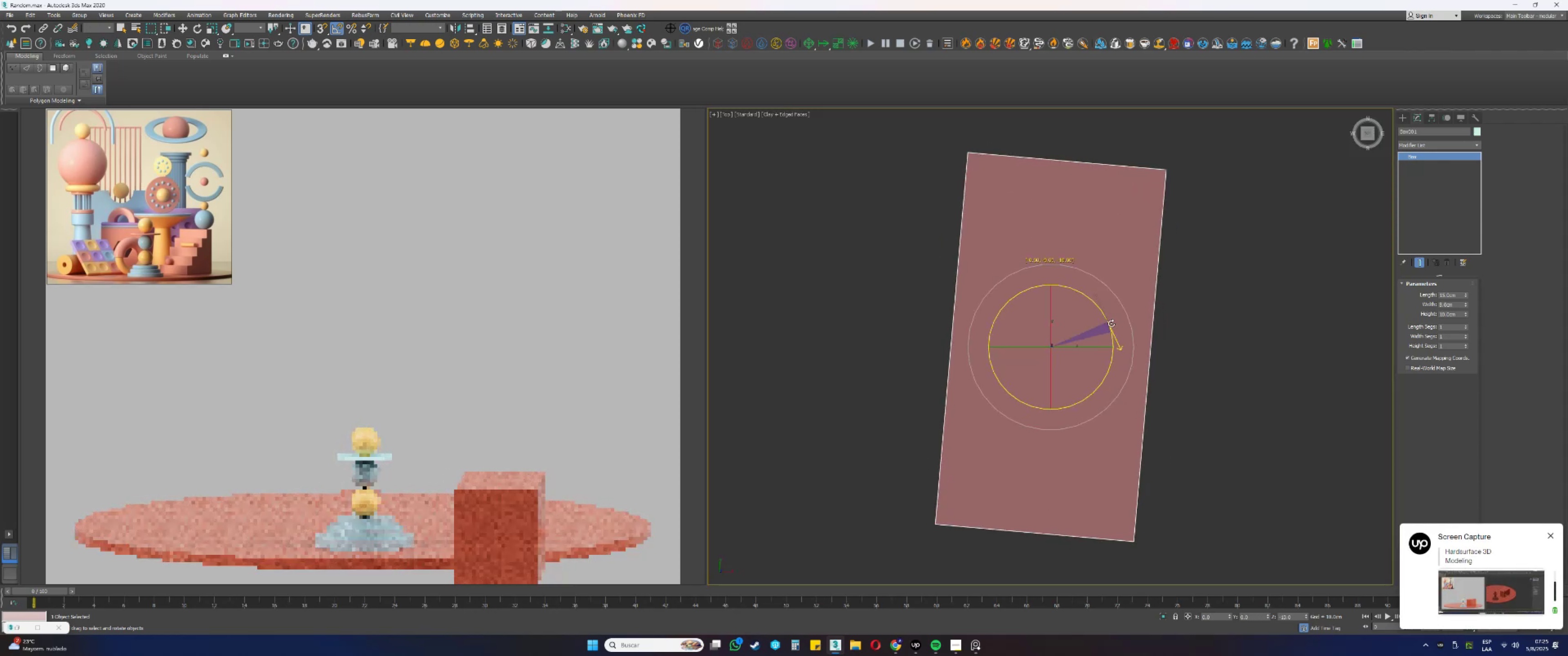 
hold_key(key=AltLeft, duration=0.35)
 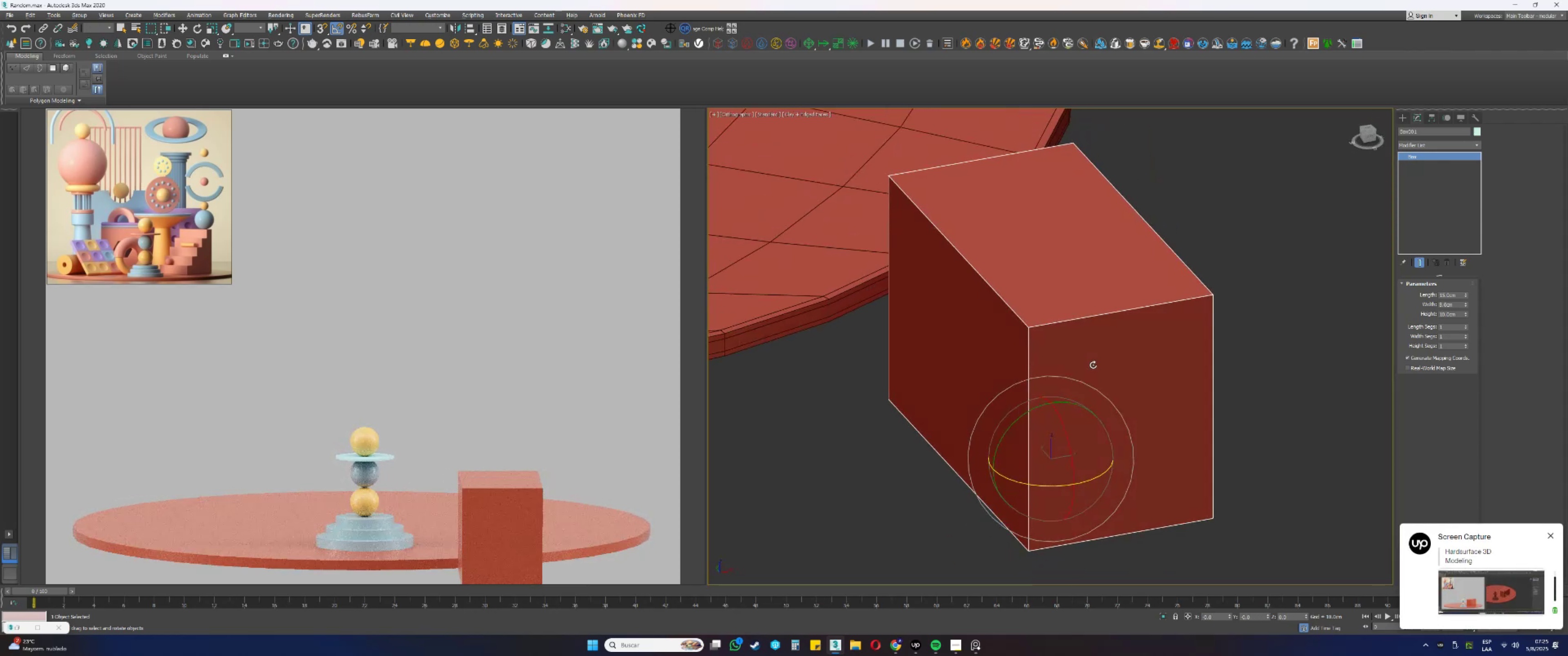 
scroll: coordinate [1093, 365], scroll_direction: down, amount: 1.0
 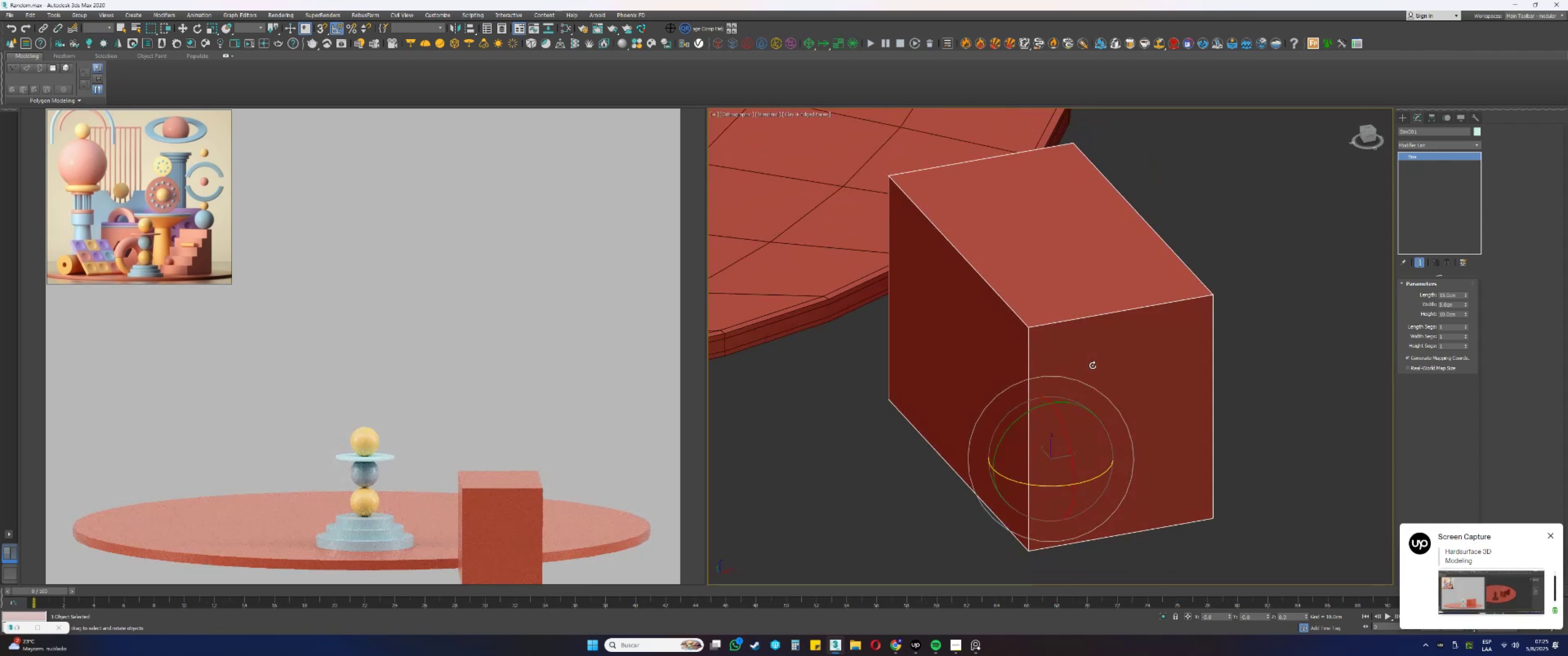 
key(Alt+AltLeft)
 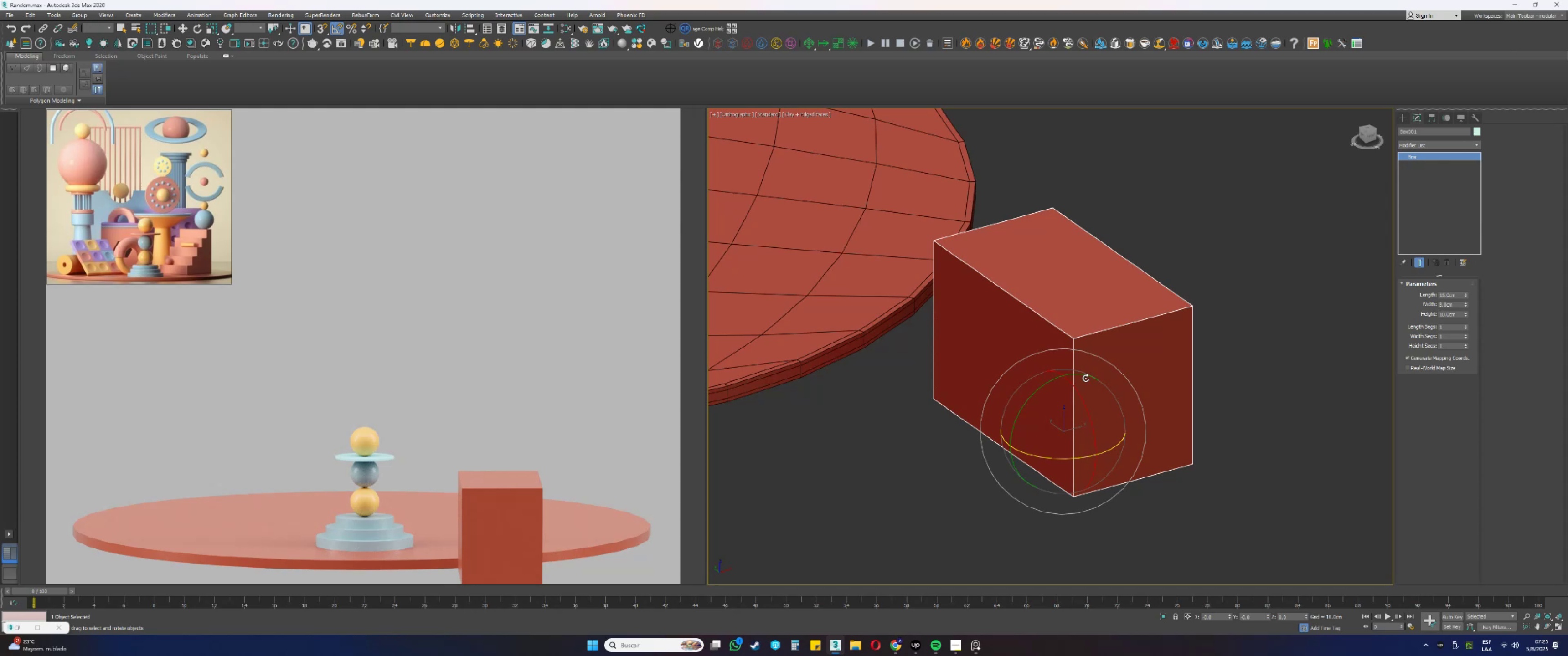 
wait(20.44)
 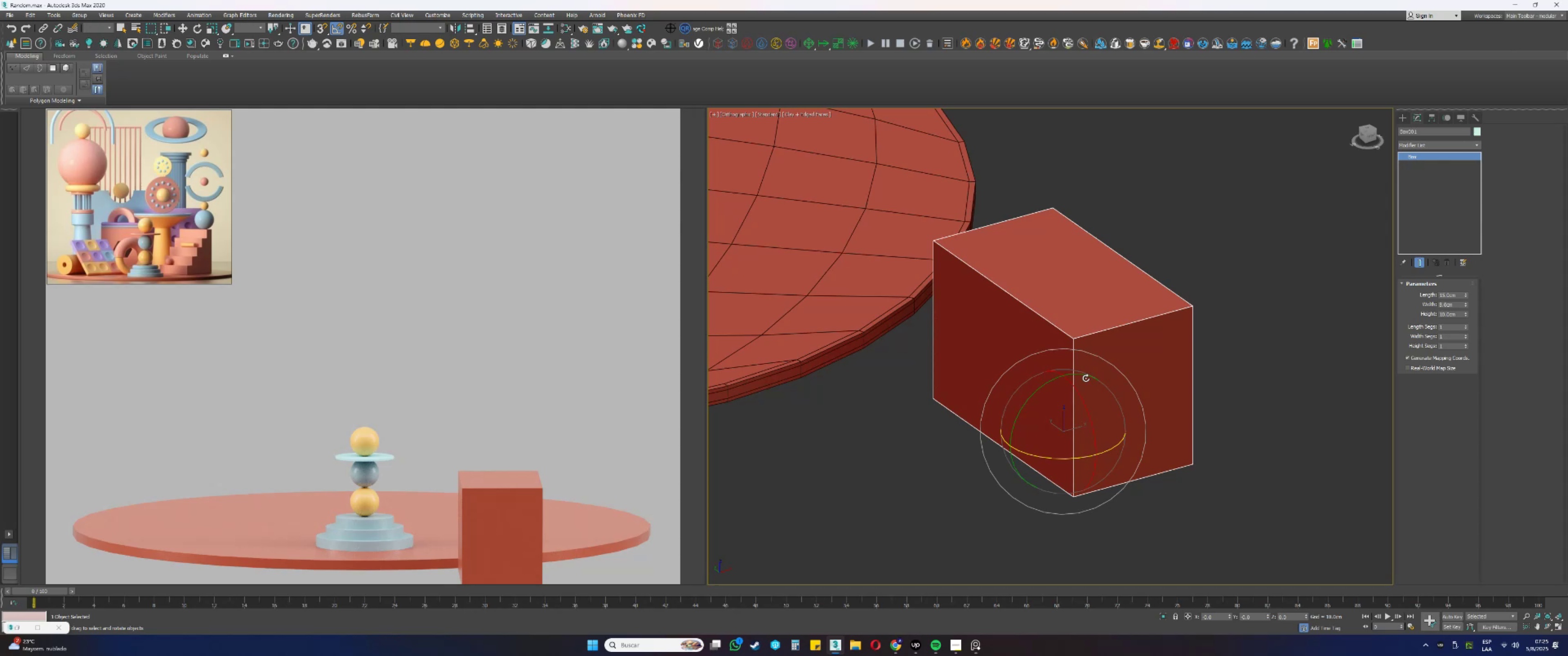 
key(Alt+AltLeft)
 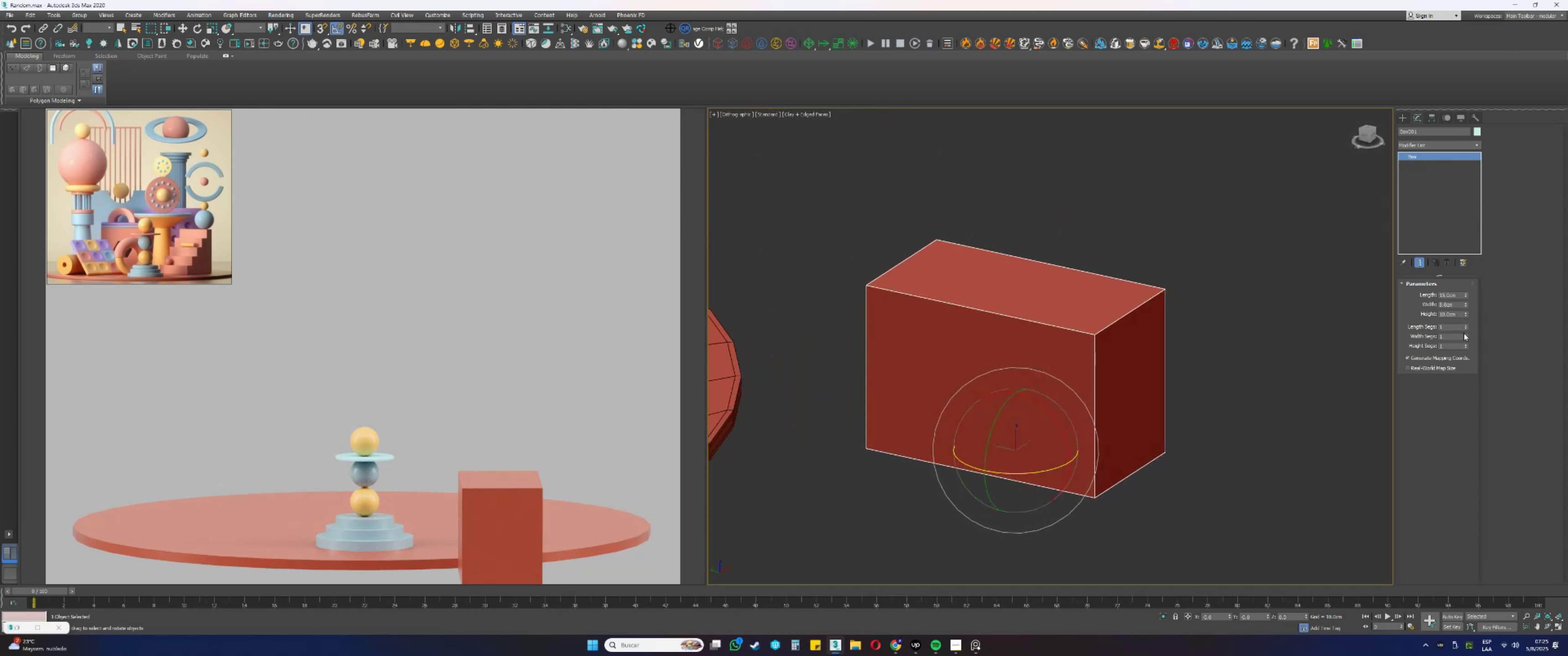 
left_click([1467, 334])
 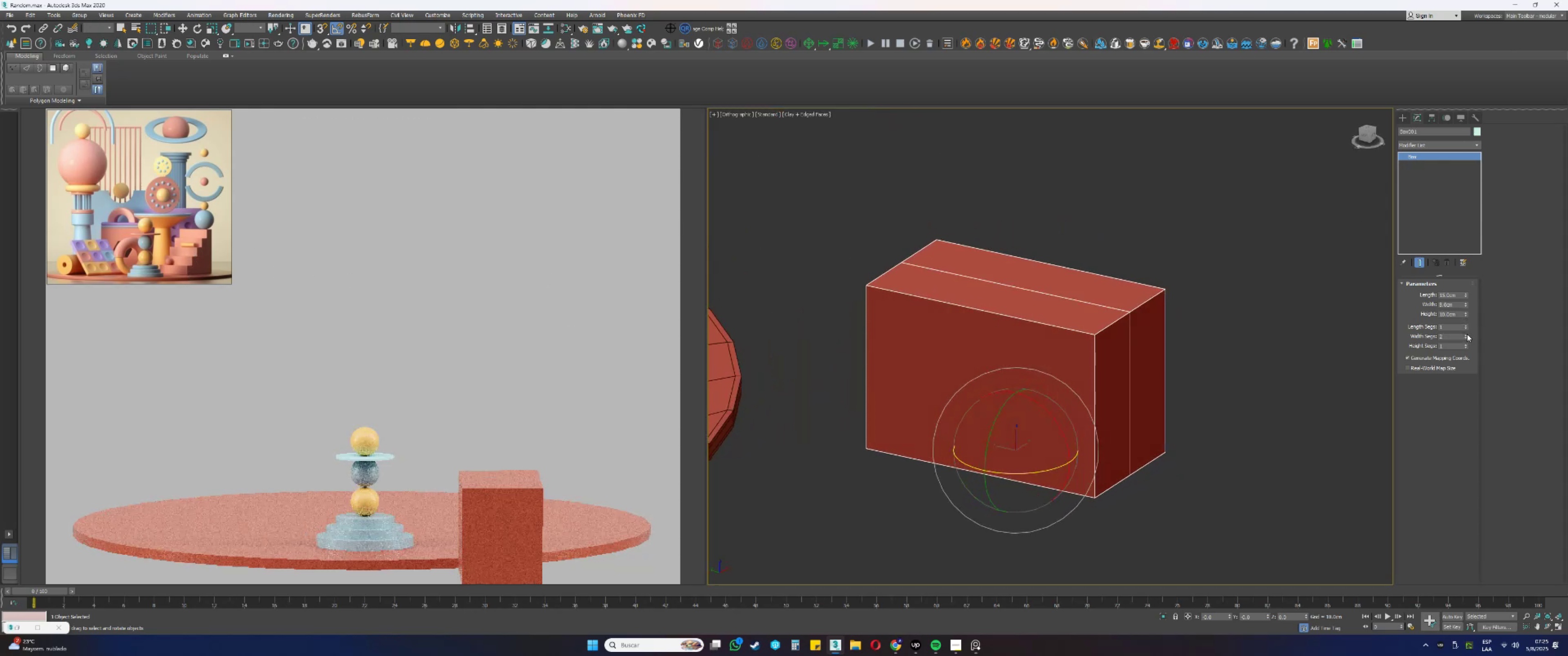 
right_click([1467, 334])
 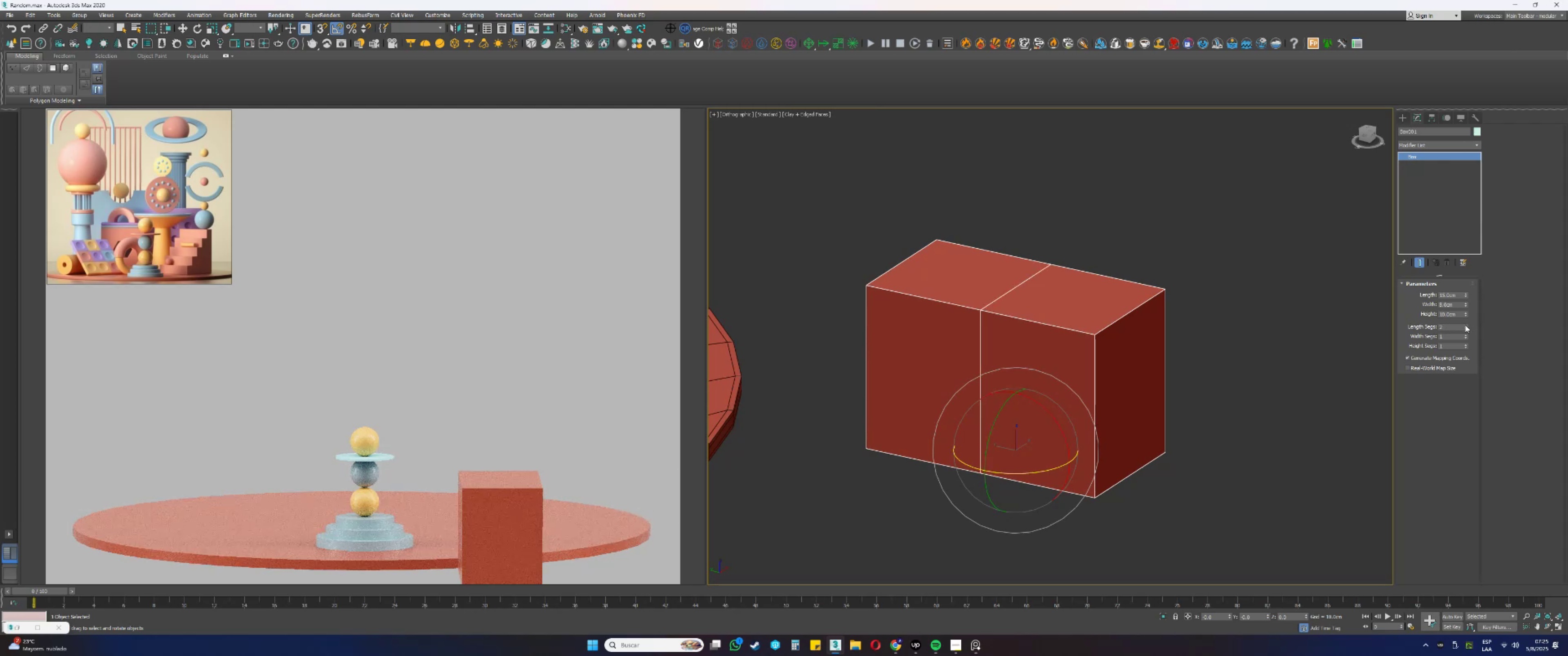 
double_click([1465, 325])
 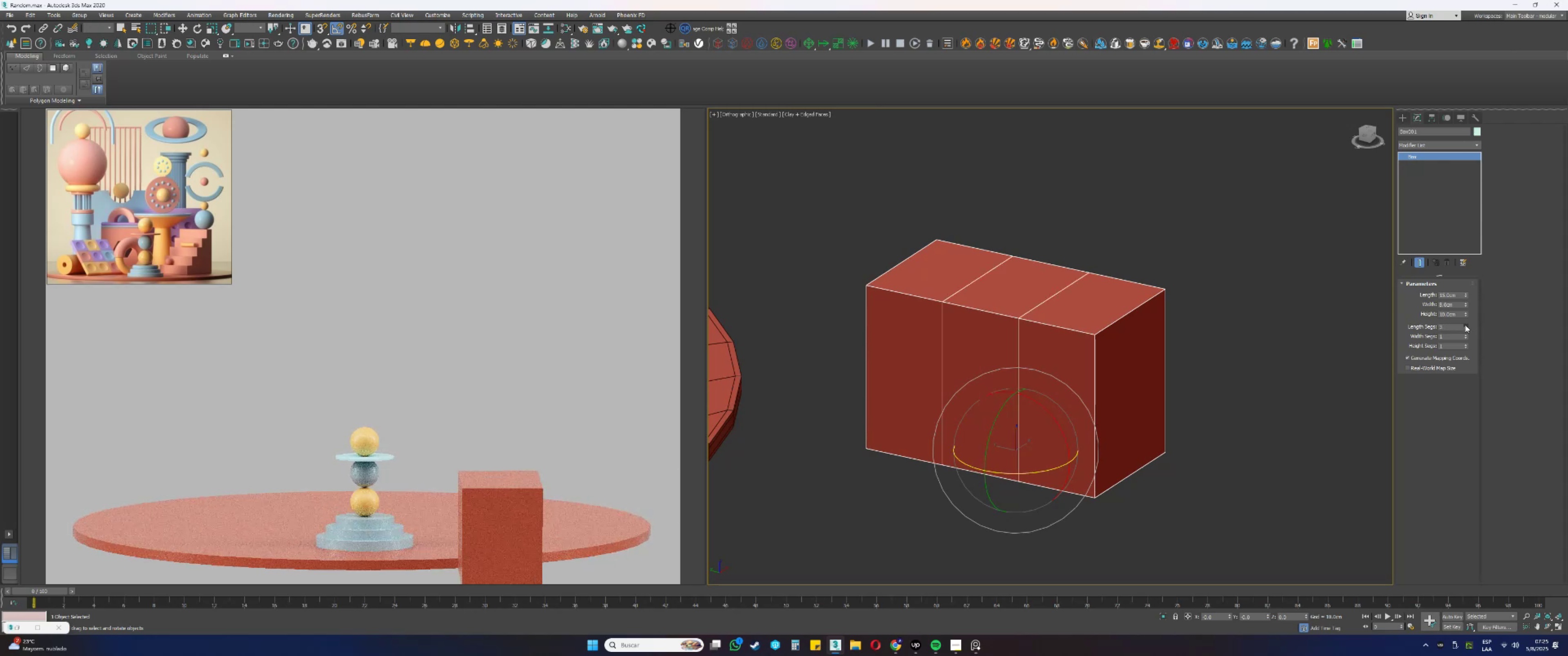 
triple_click([1465, 325])
 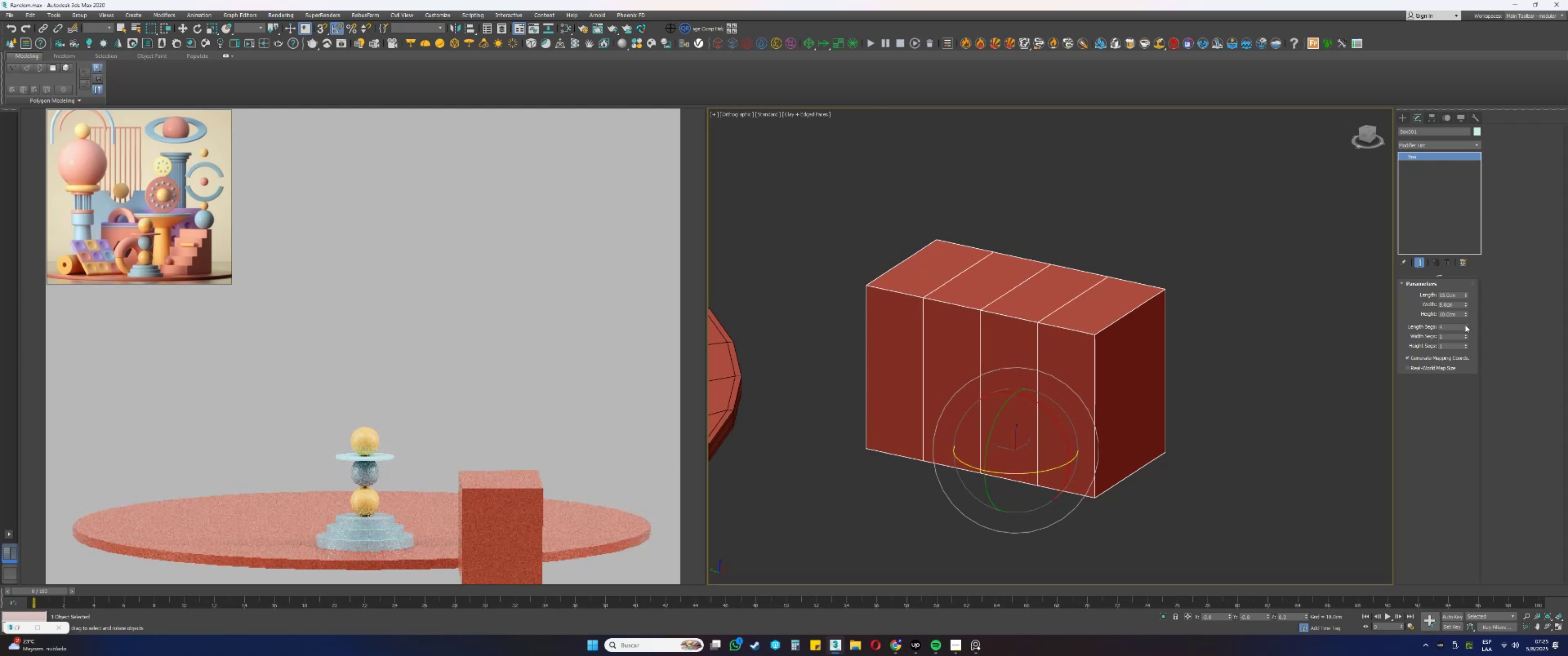 
triple_click([1465, 325])
 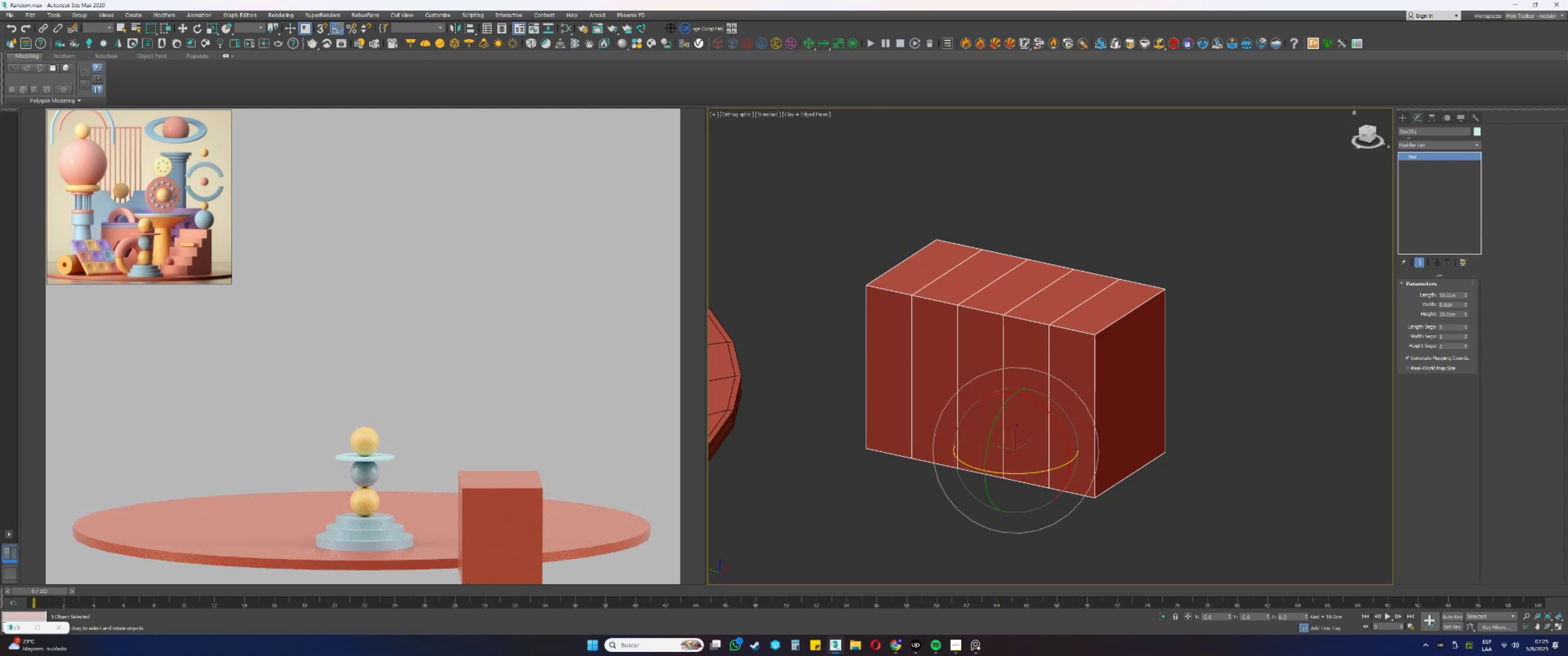 
wait(5.05)
 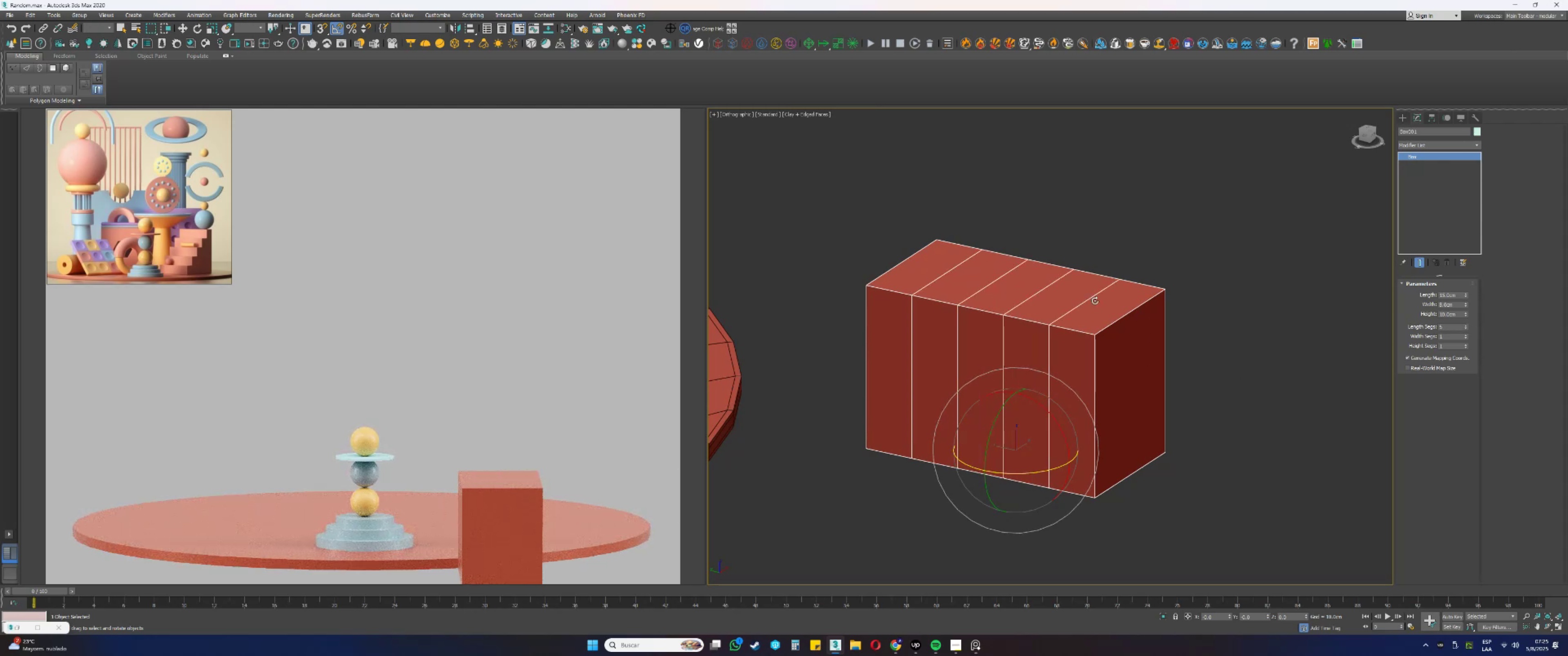 
key(W)
 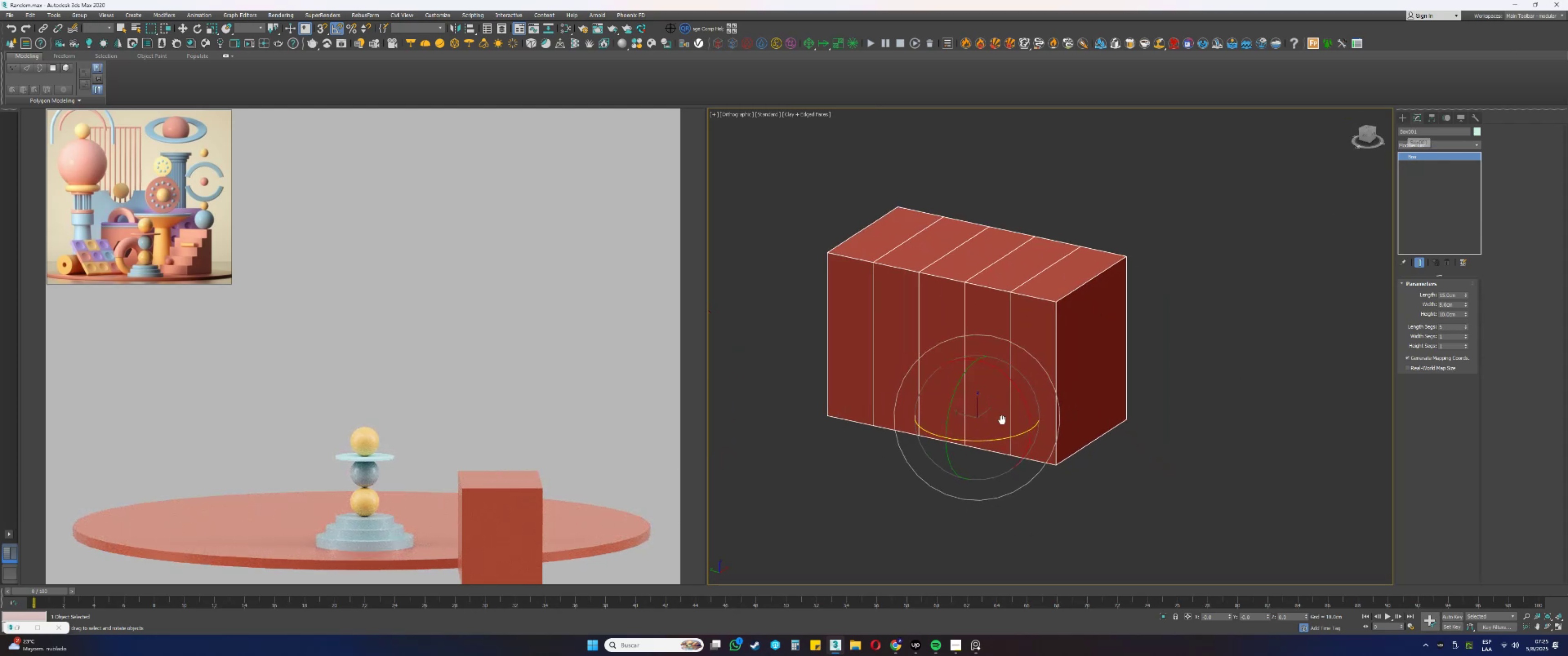 
scroll: coordinate [1000, 419], scroll_direction: down, amount: 2.0
 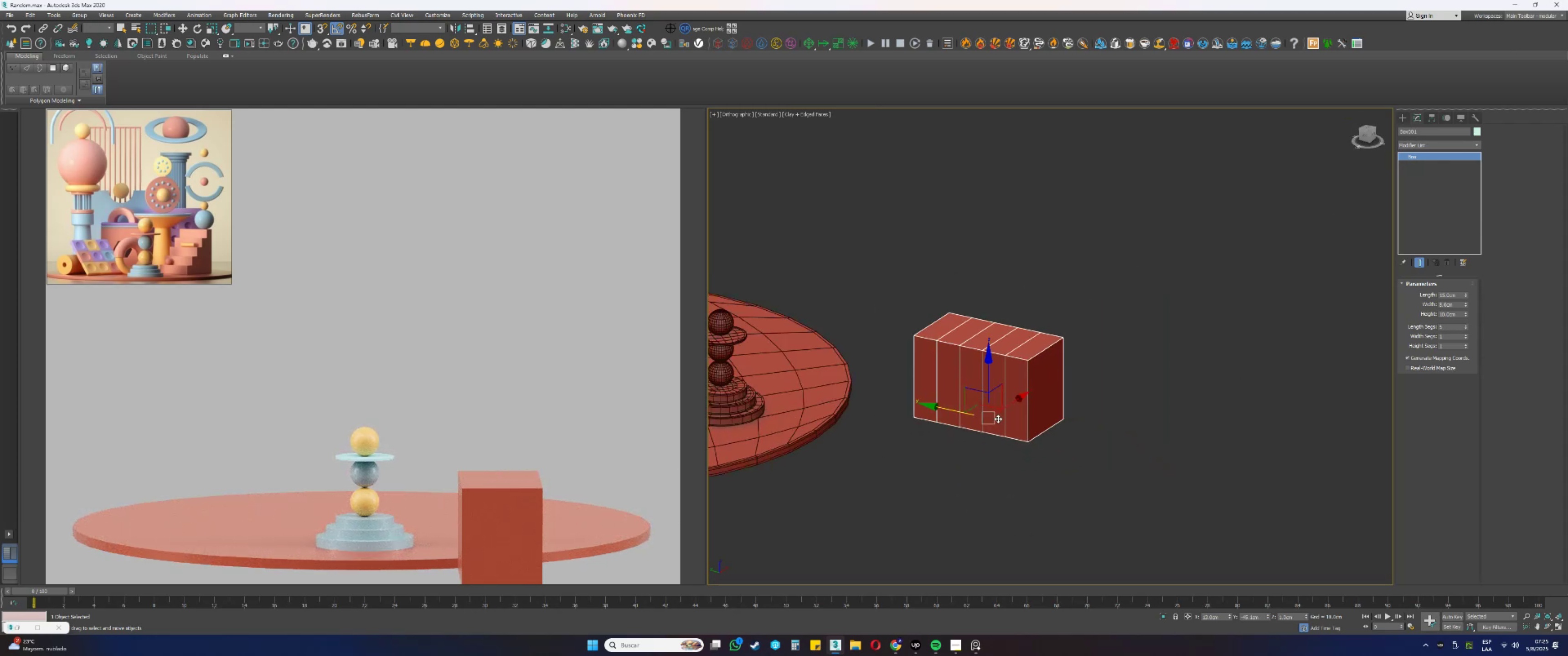 
hold_key(key=ShiftLeft, duration=0.35)
 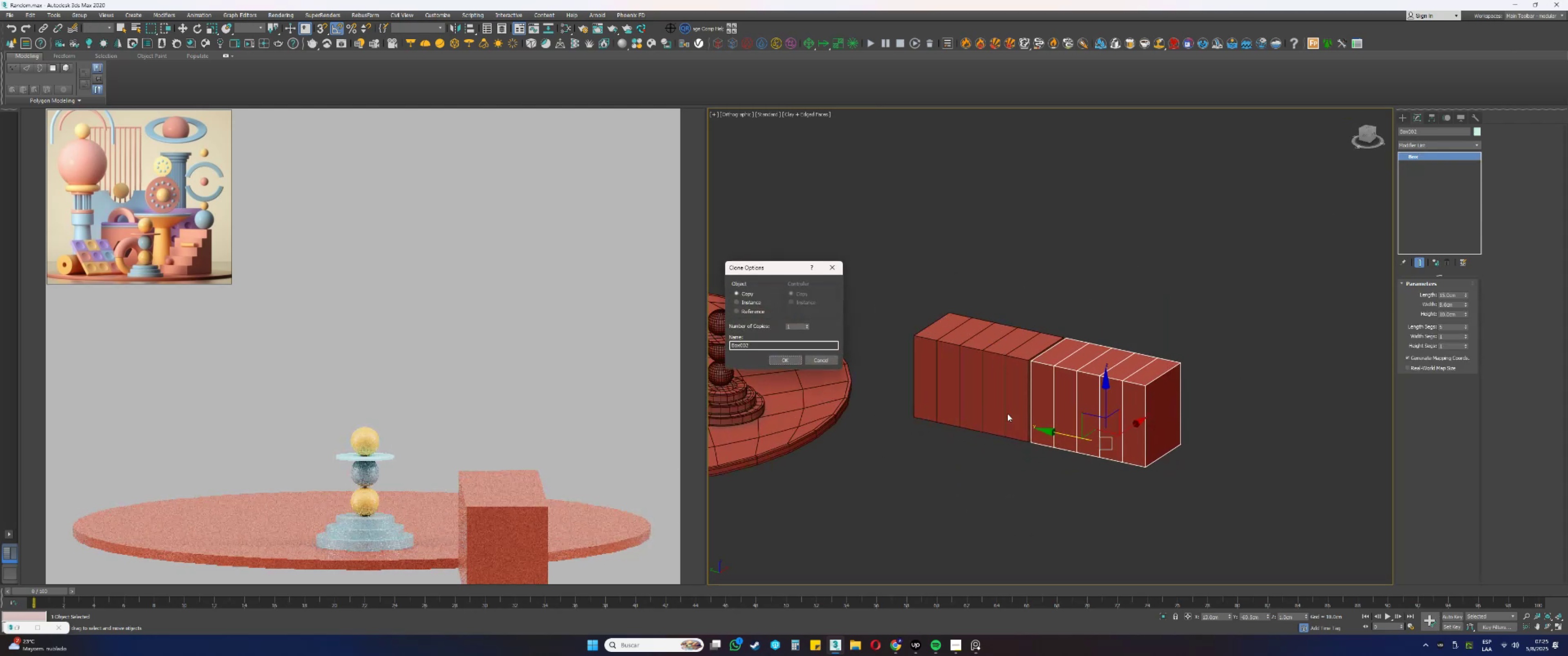 
left_click([820, 362])
 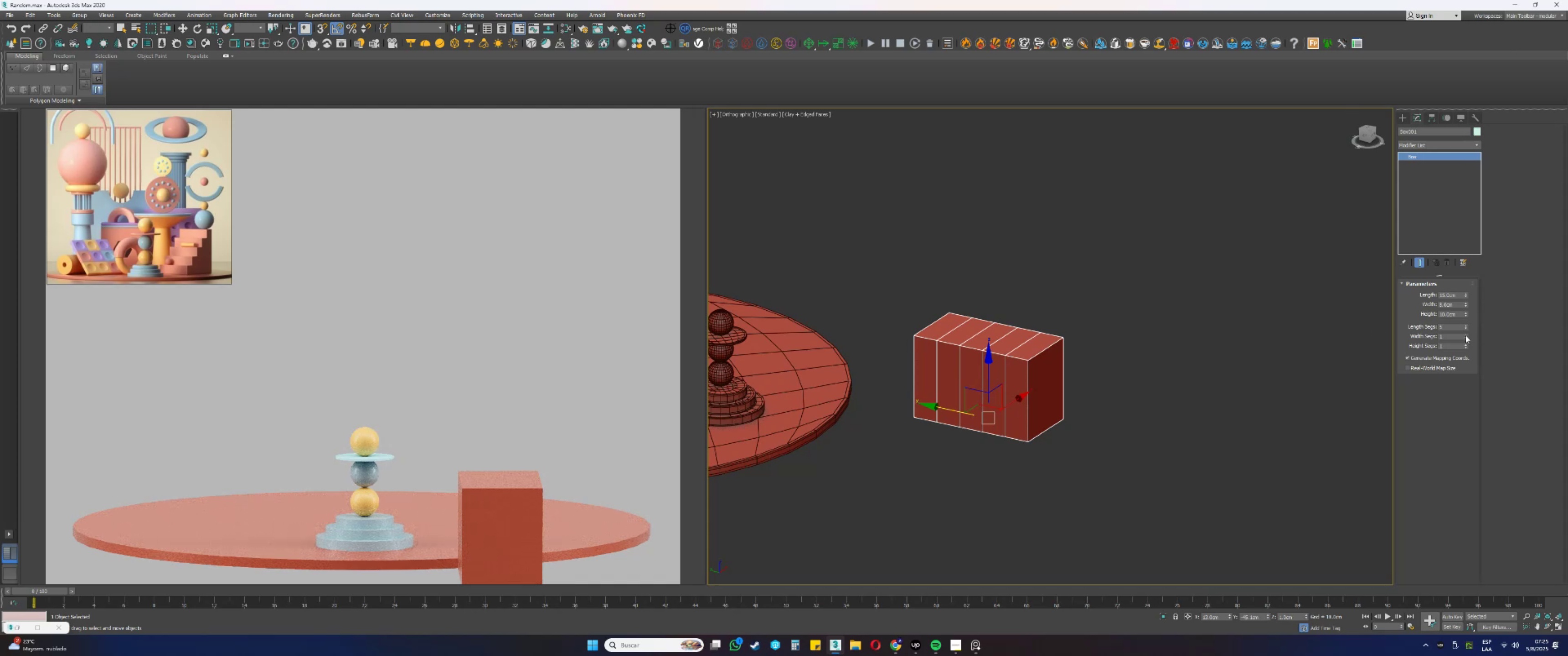 
left_click([1465, 335])
 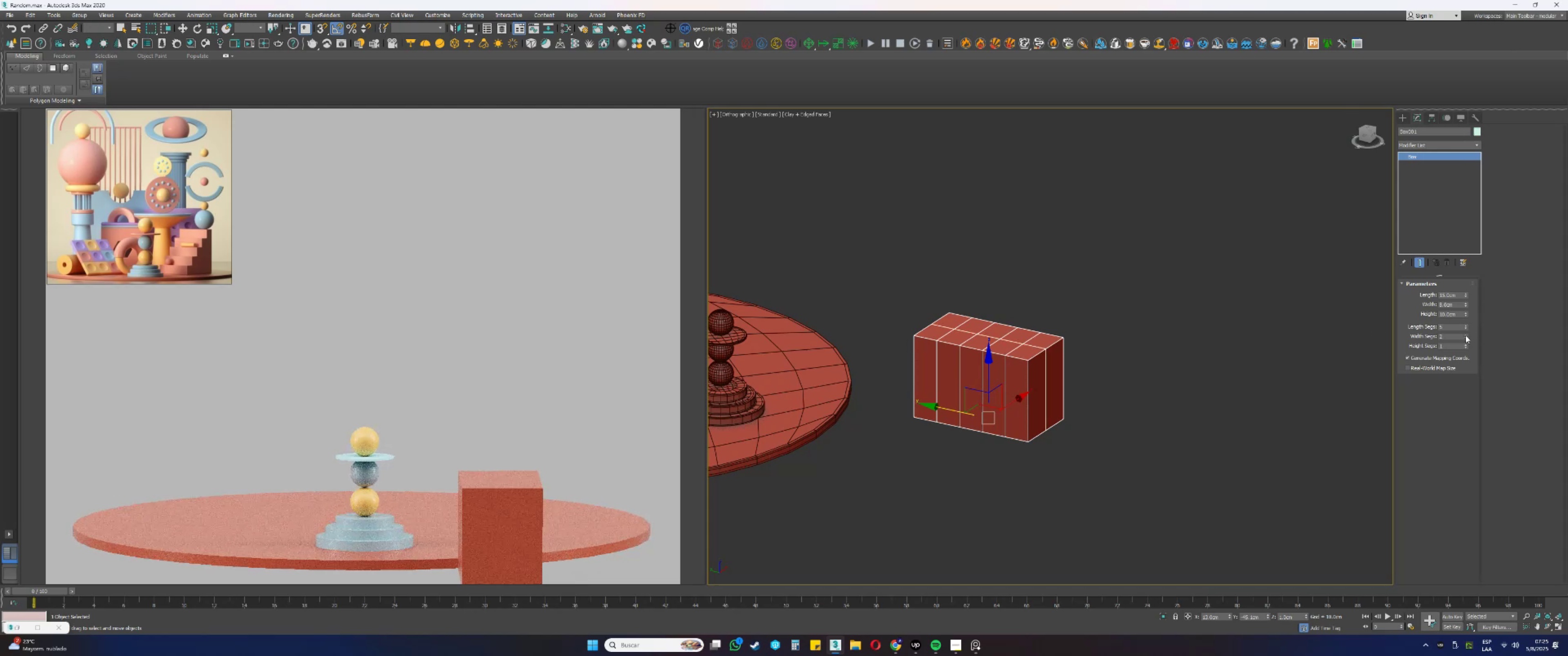 
right_click([1465, 335])
 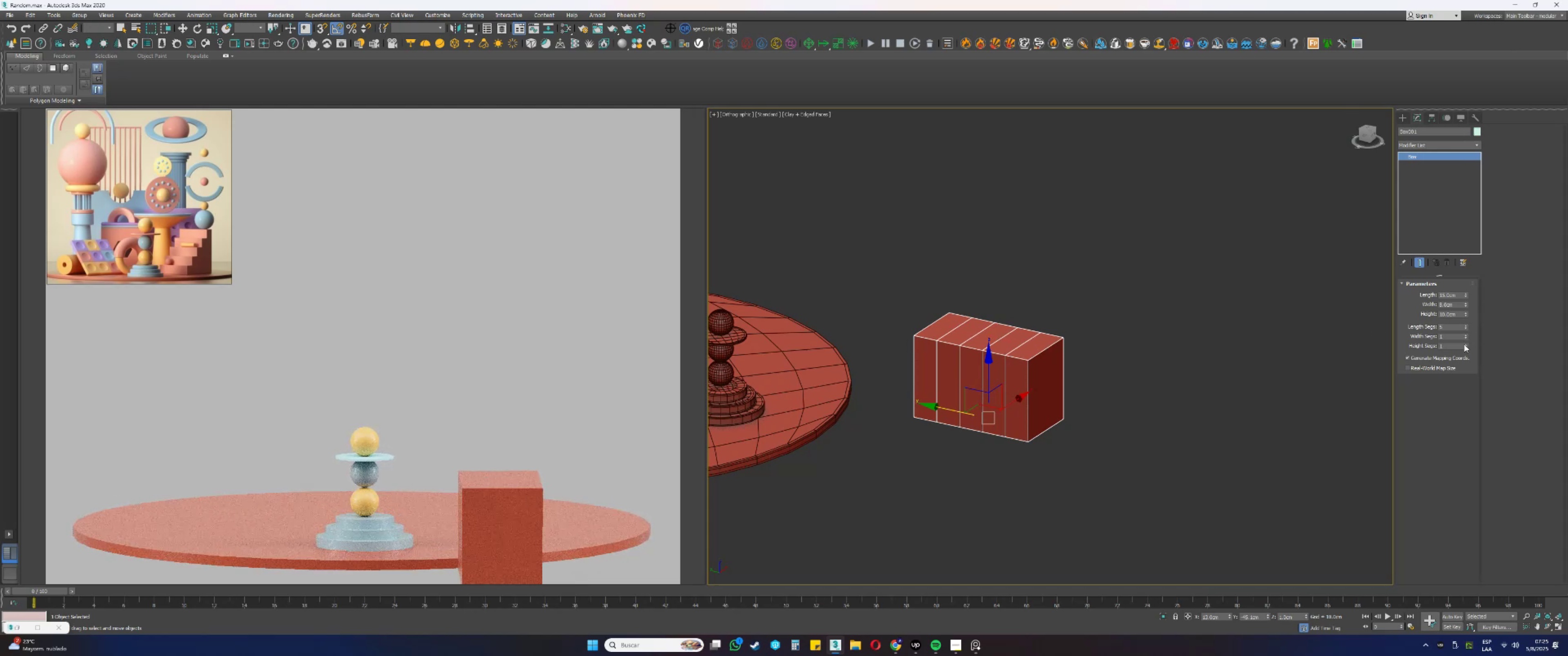 
double_click([1465, 344])
 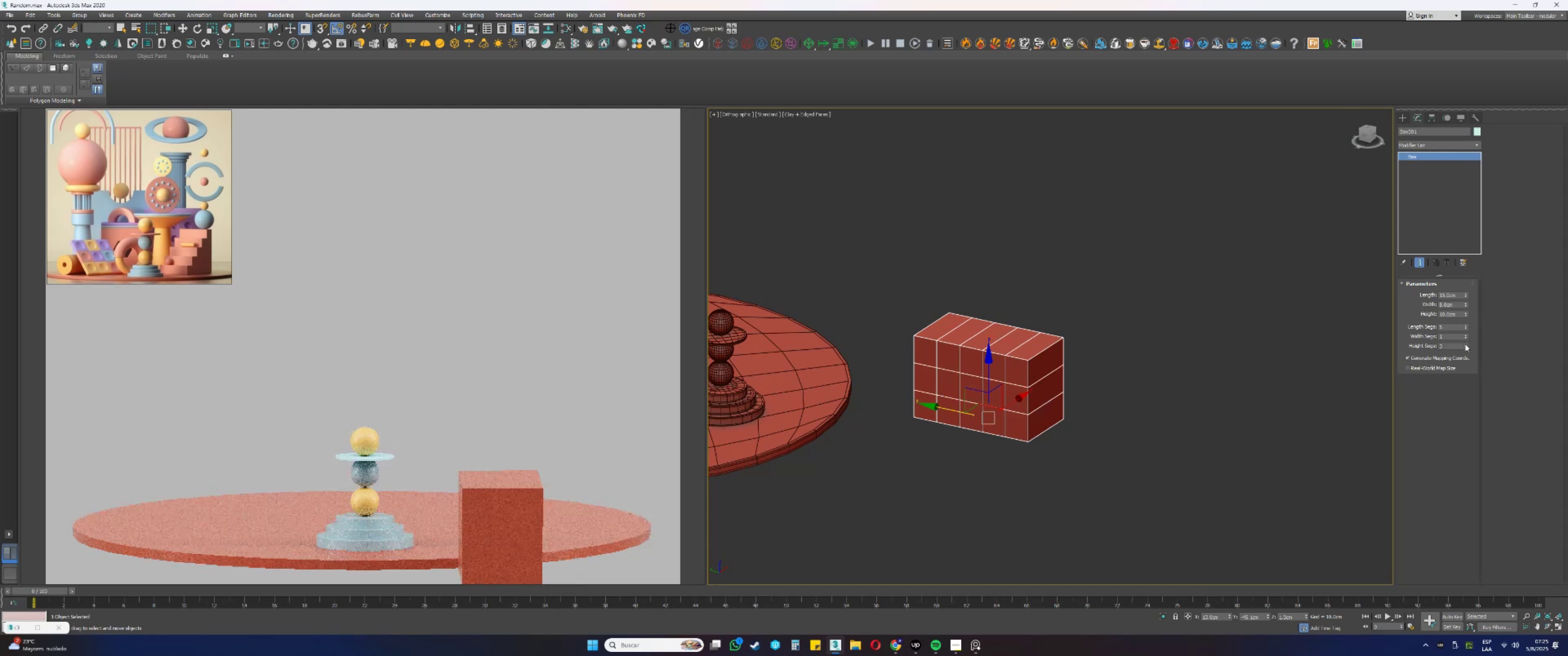 
triple_click([1465, 344])
 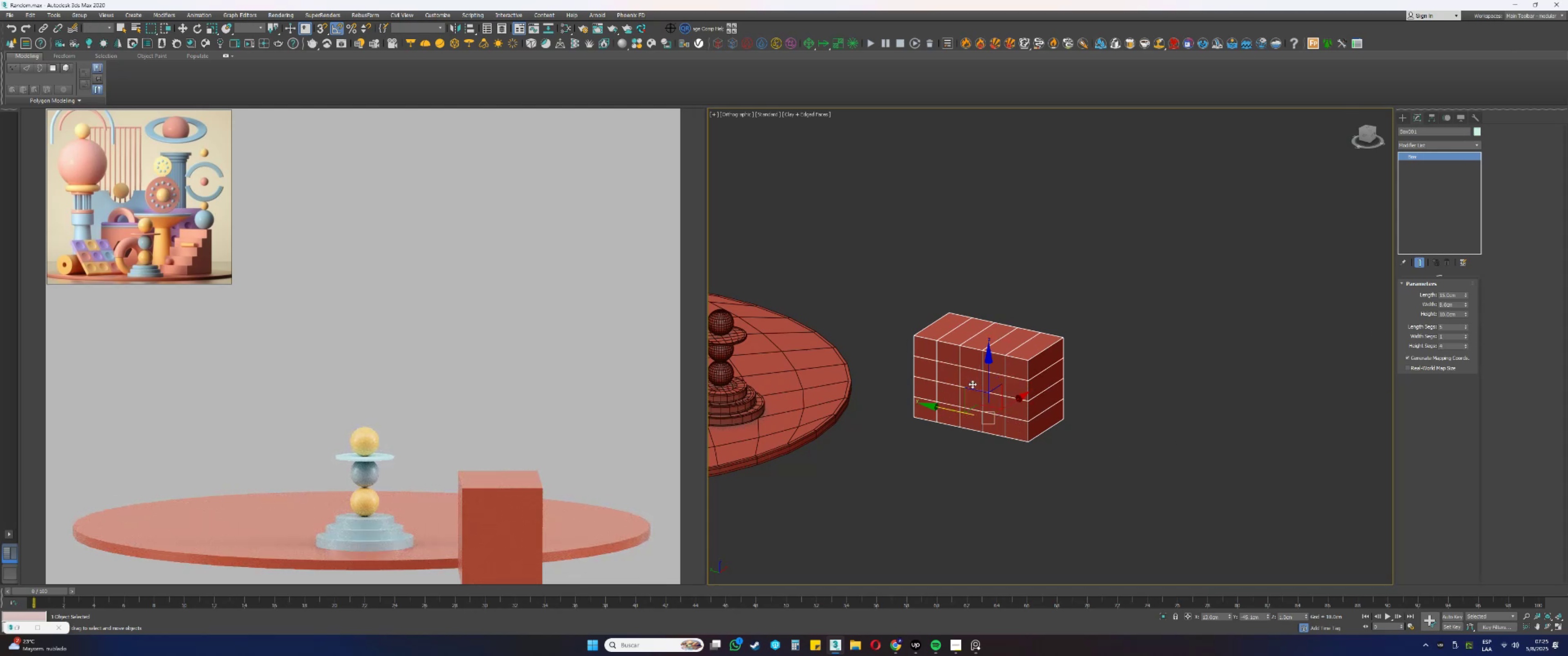 
scroll: coordinate [932, 358], scroll_direction: up, amount: 1.0
 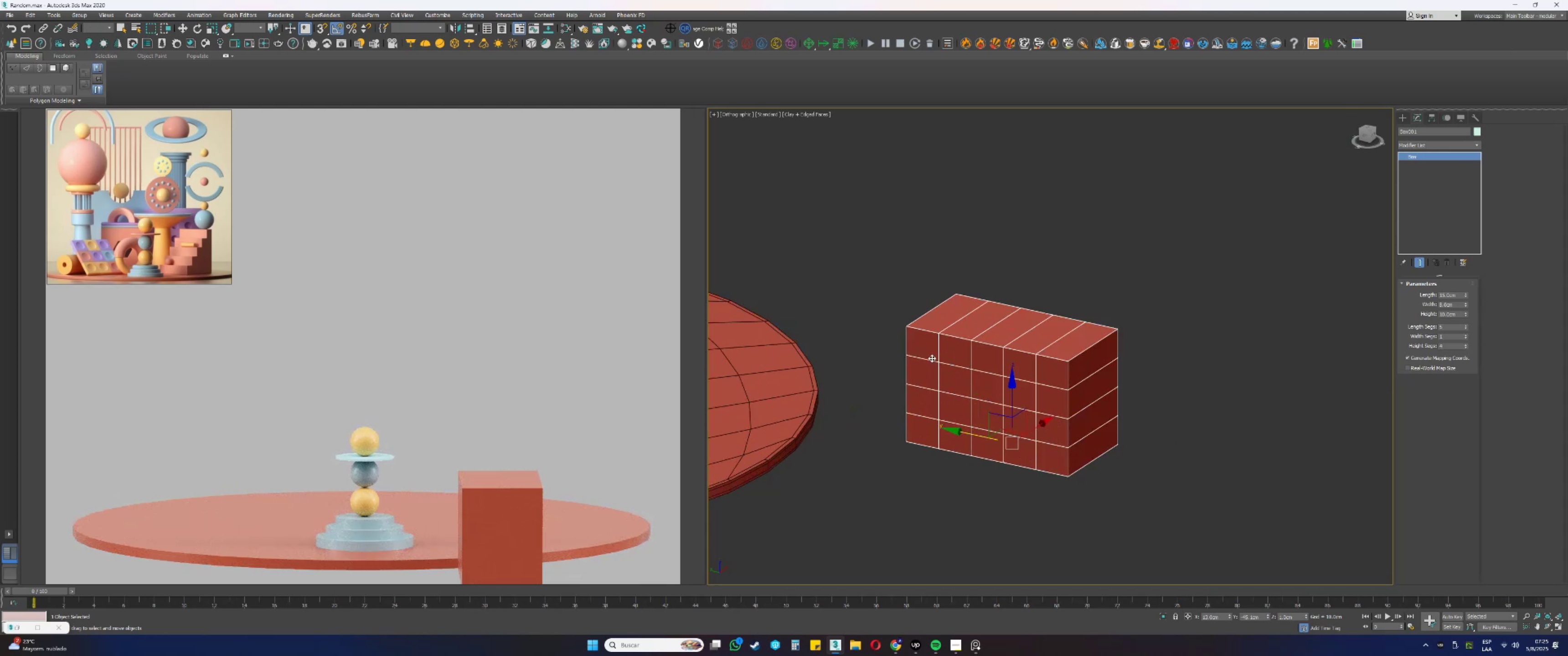 
hold_key(key=AltLeft, duration=0.45)
 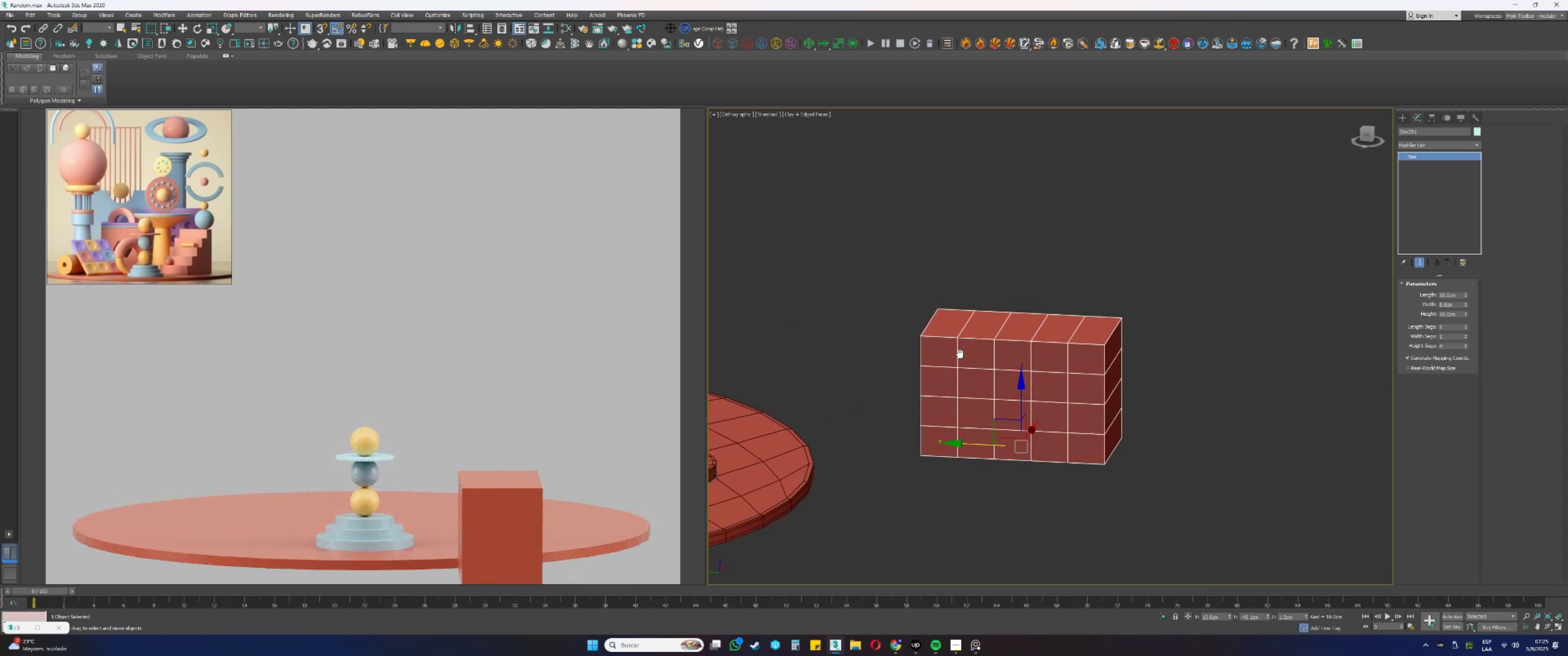 
key(Alt+AltLeft)
 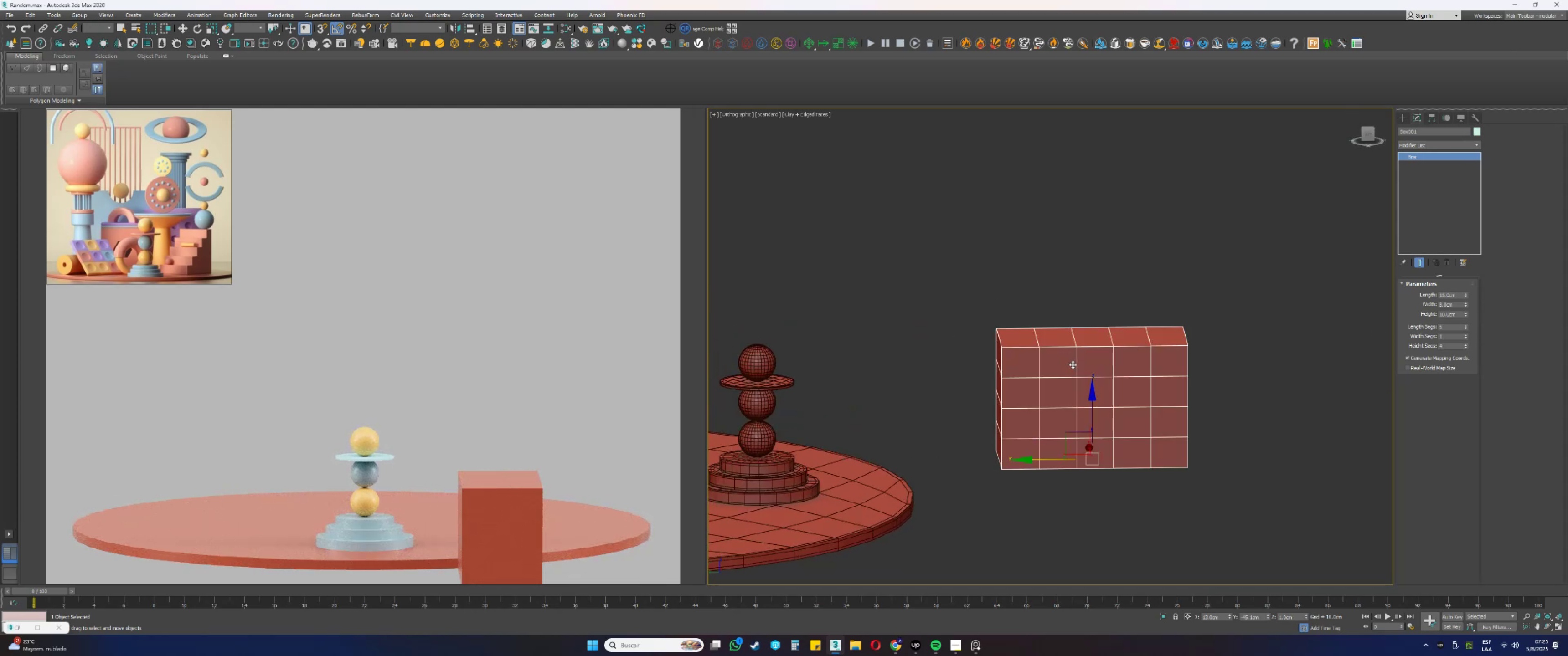 
hold_key(key=AltLeft, duration=0.36)
 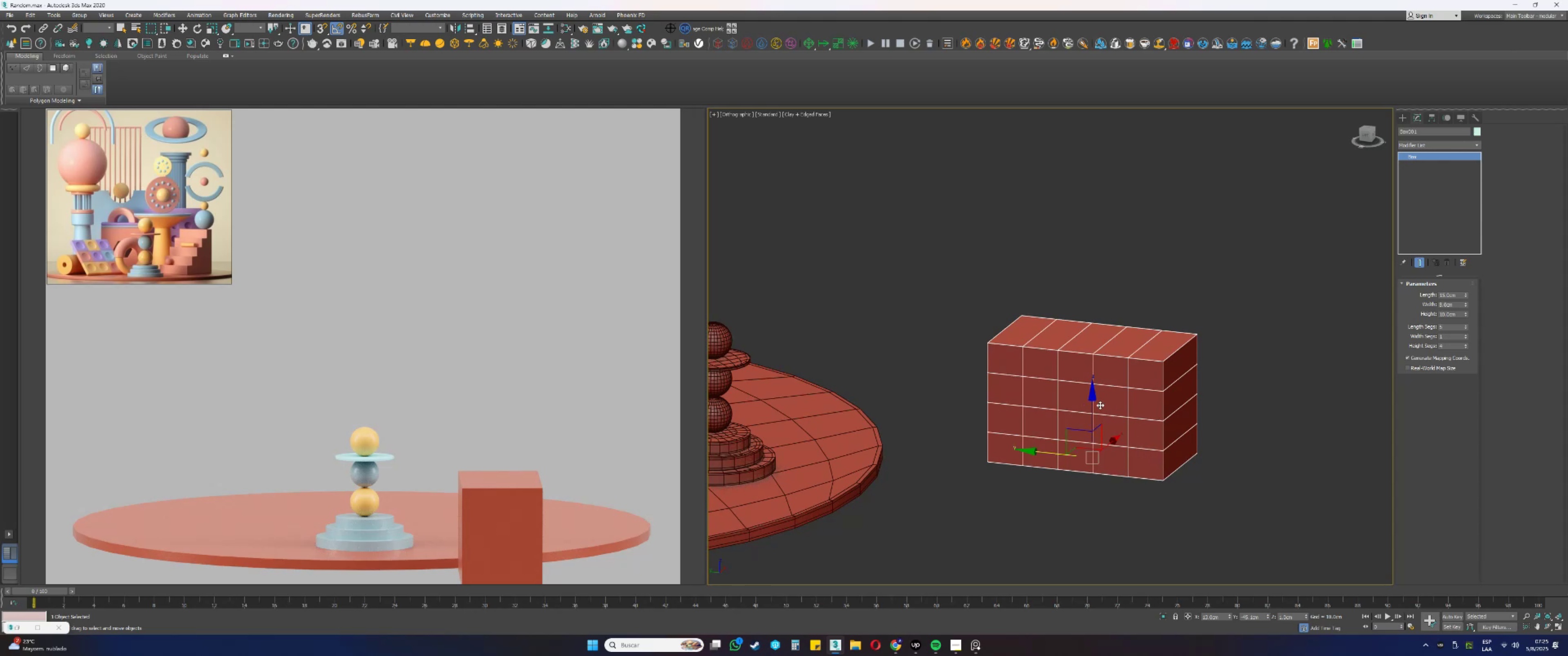 
wait(6.02)
 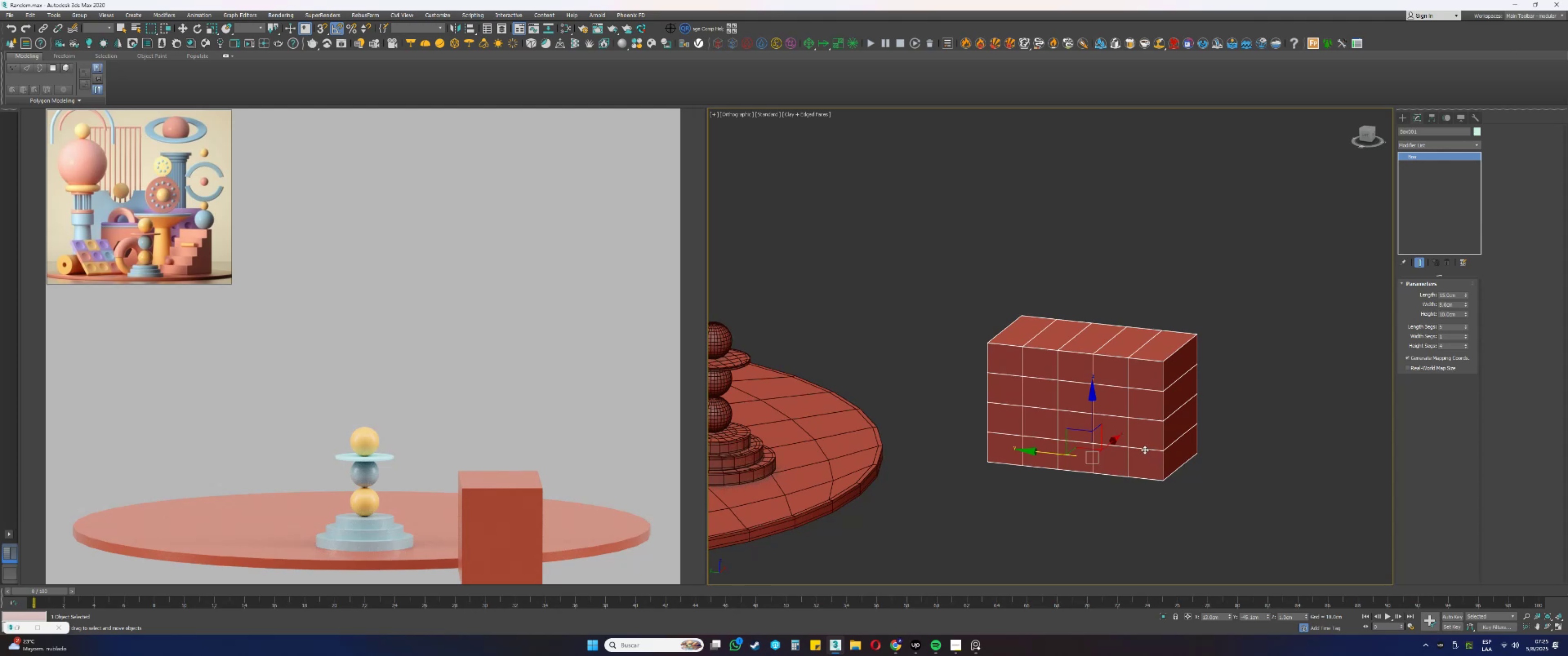 
left_click([1467, 343])
 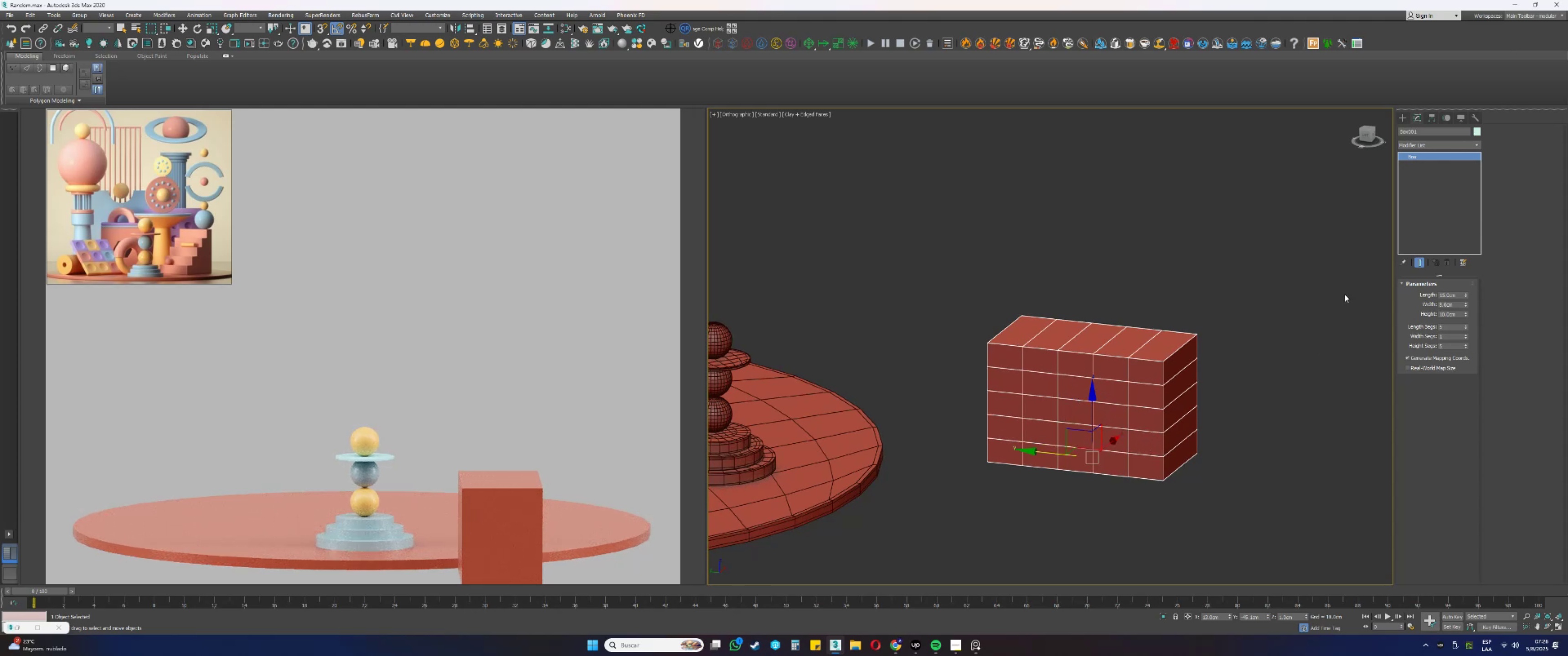 
left_click([1419, 150])
 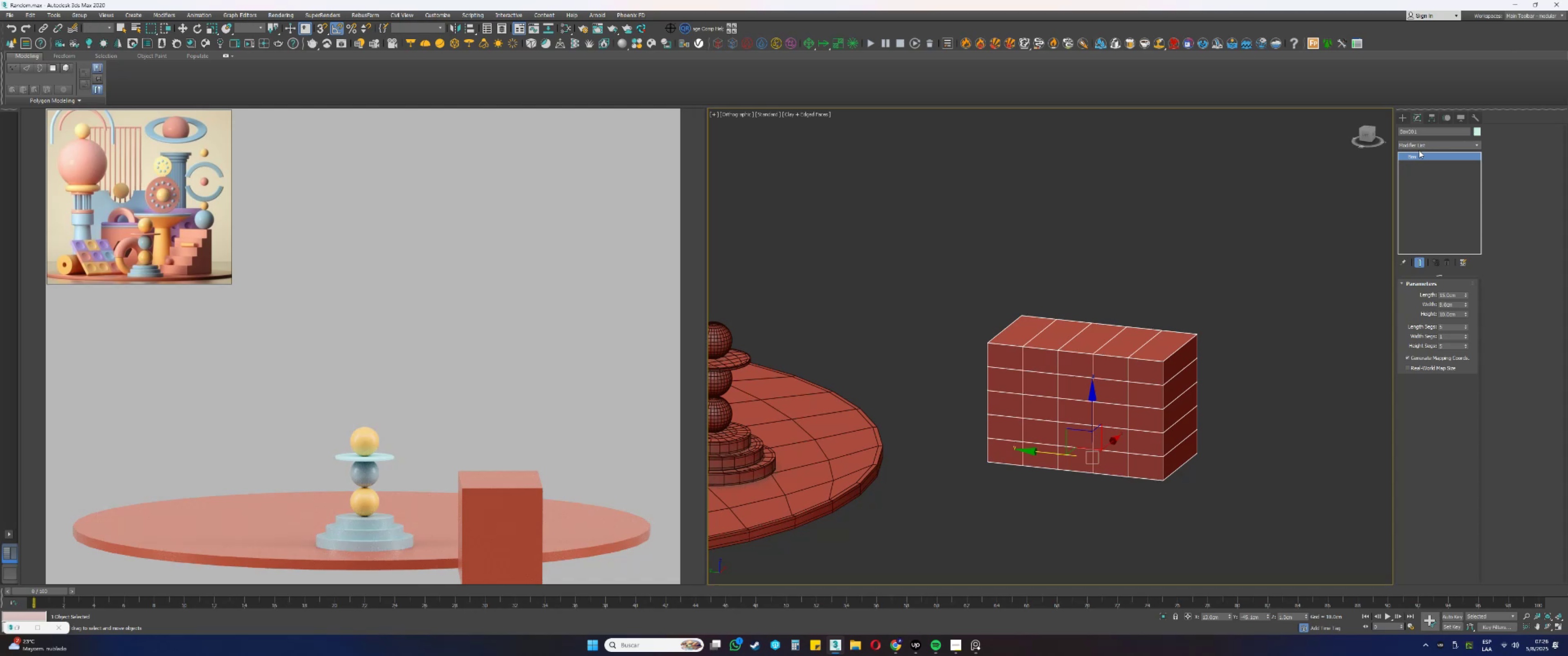 
left_click([1419, 150])
 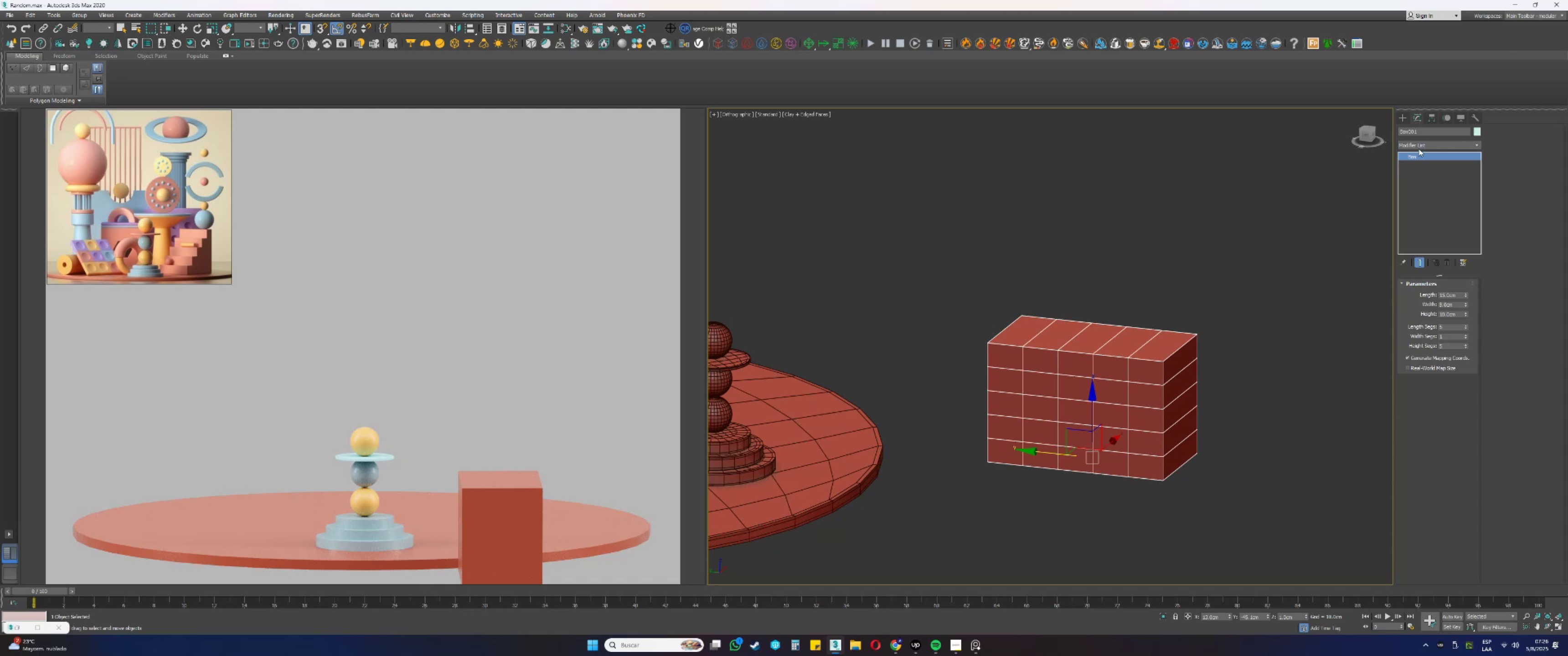 
left_click([1417, 148])
 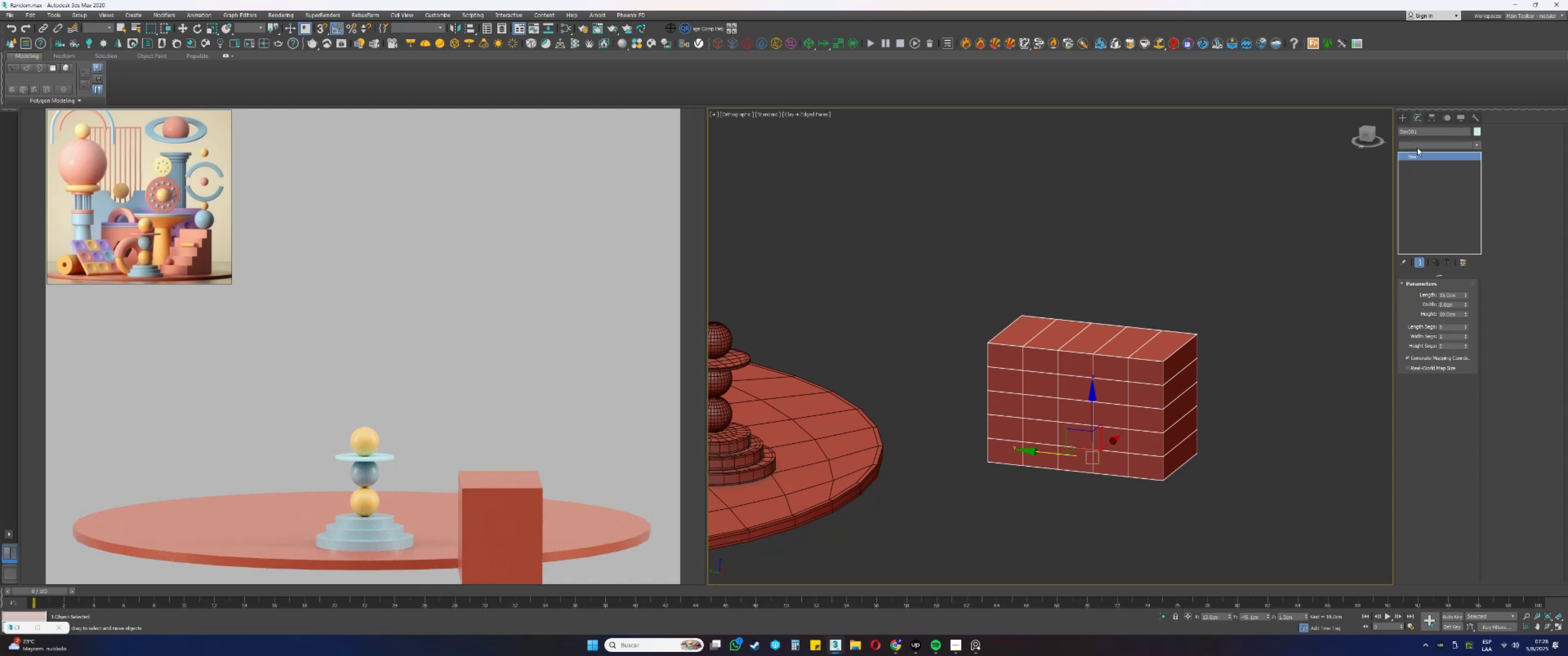 
key(E)
 